 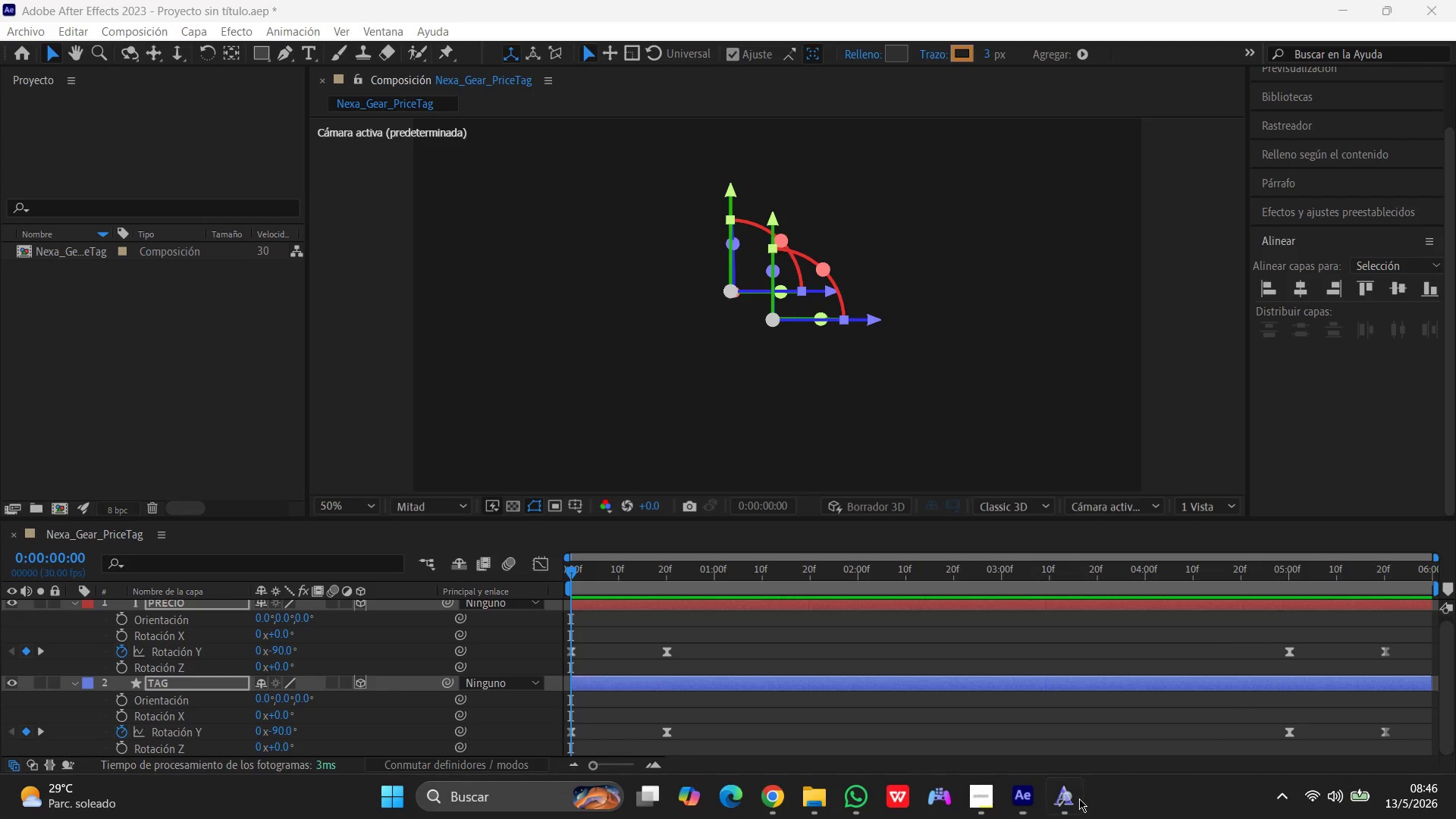 
left_click([1078, 799])
 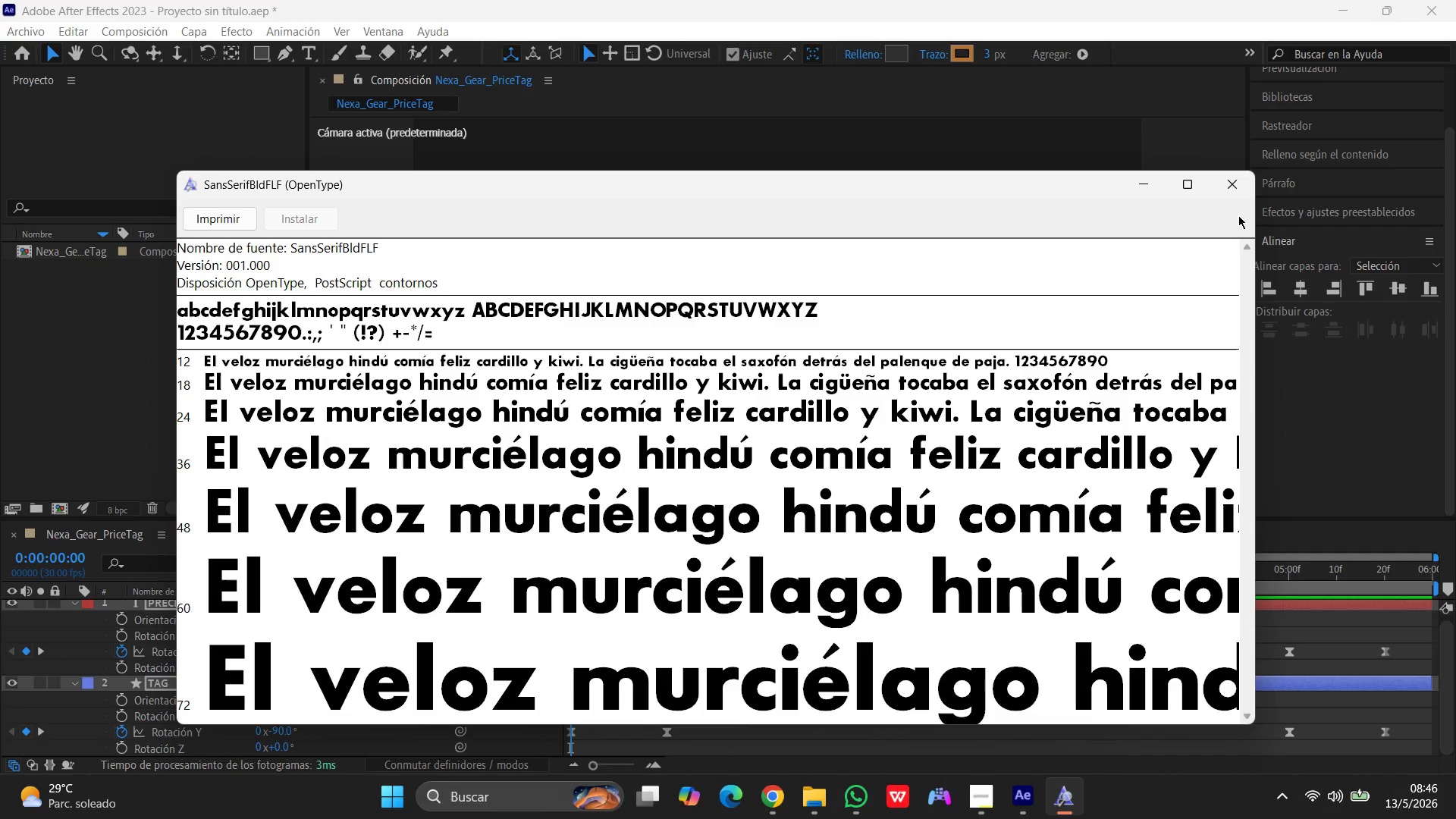 
left_click([1241, 190])
 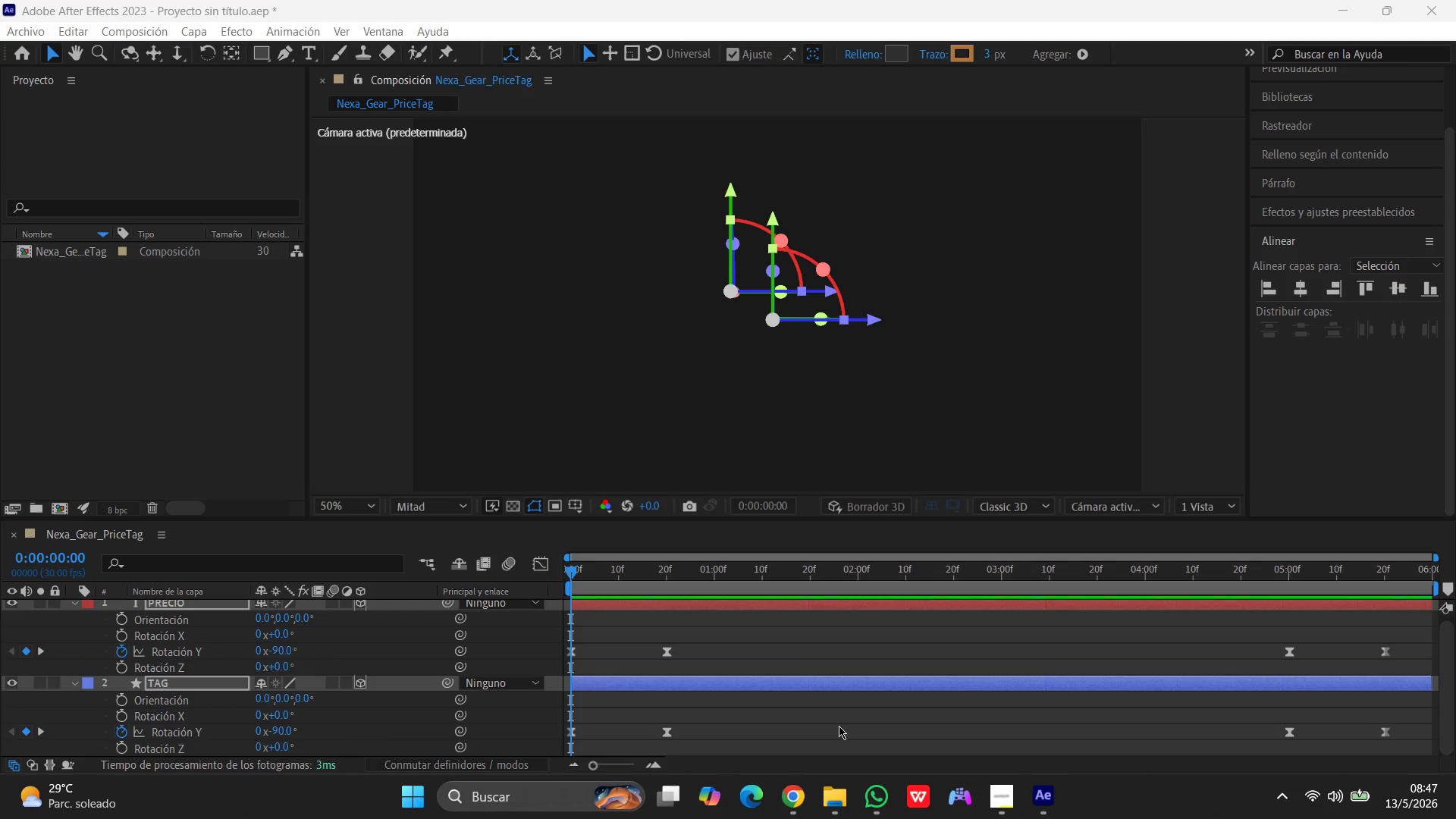 
wait(40.52)
 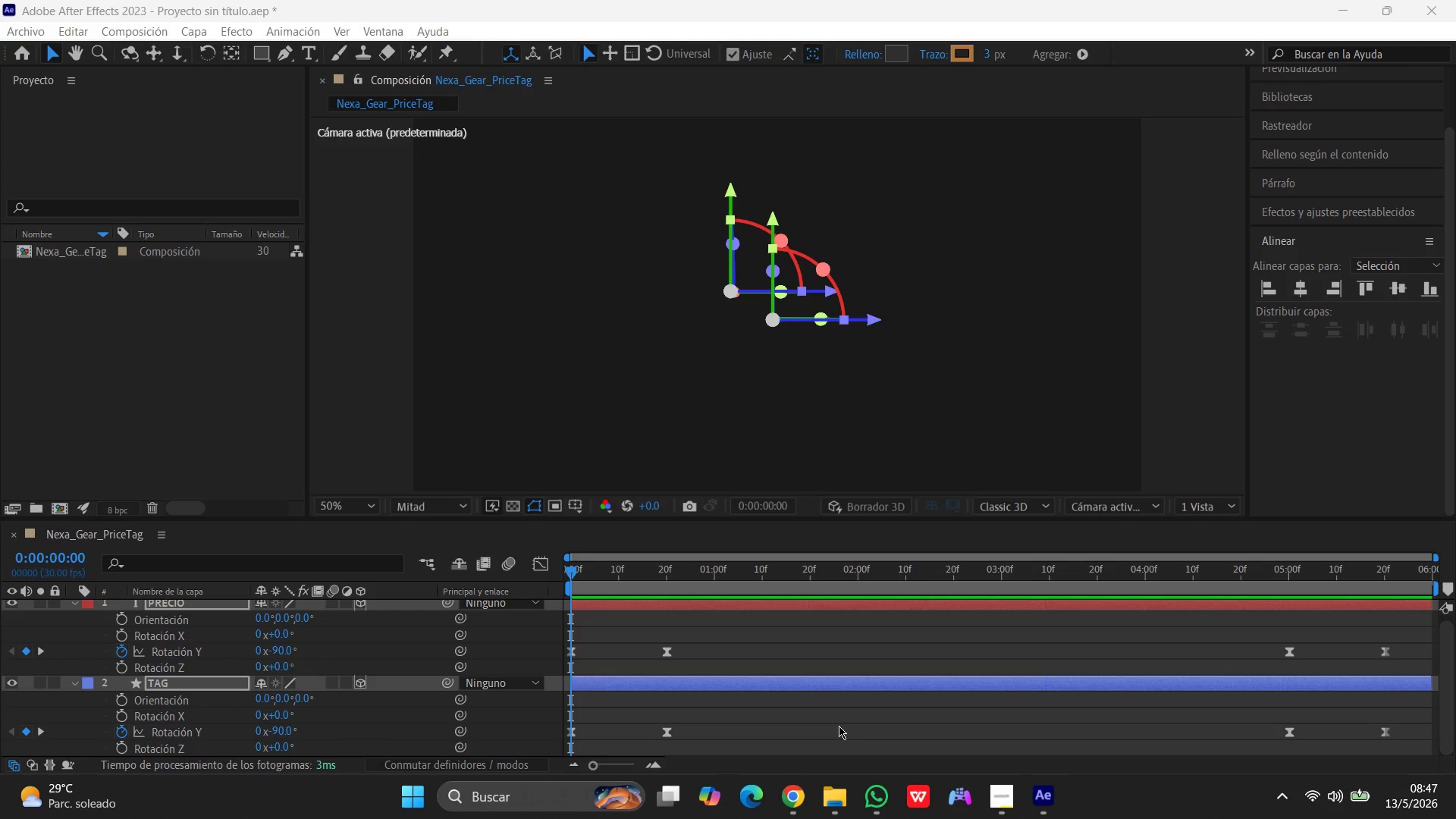 
left_click_drag(start_coordinate=[573, 573], to_coordinate=[1291, 602])
 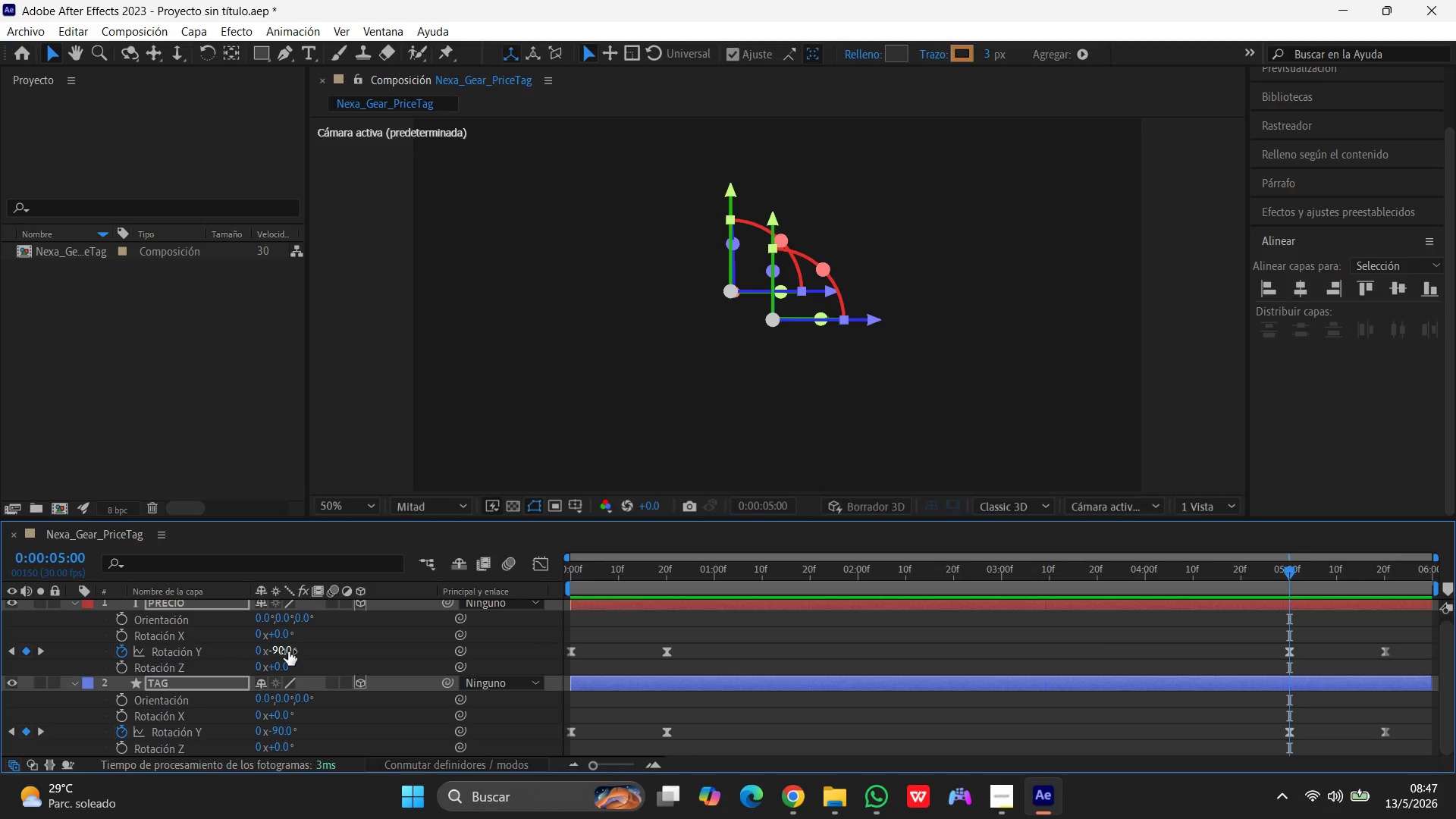 
wait(9.38)
 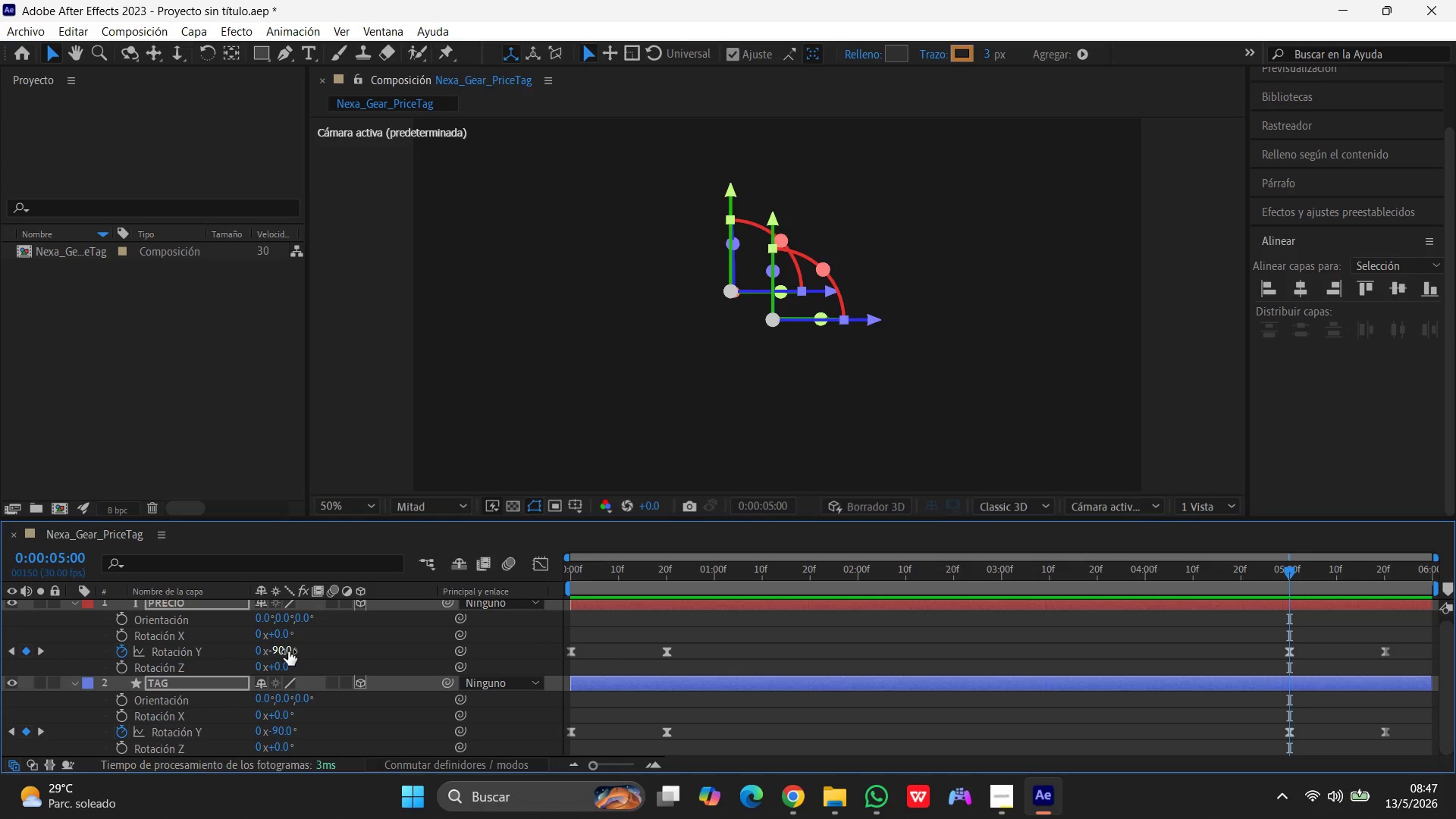 
left_click_drag(start_coordinate=[1288, 570], to_coordinate=[1383, 572])
 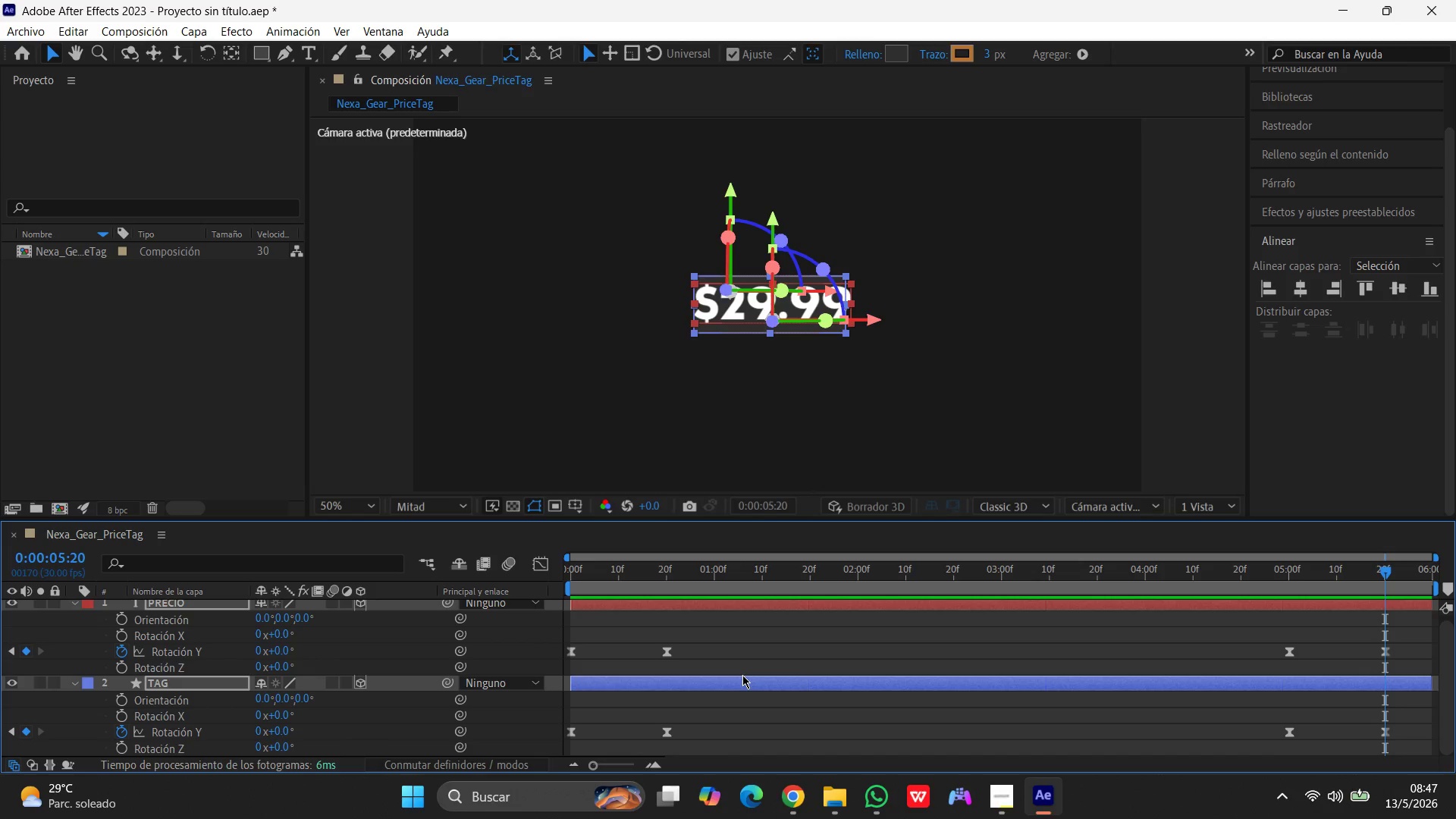 
wait(7.0)
 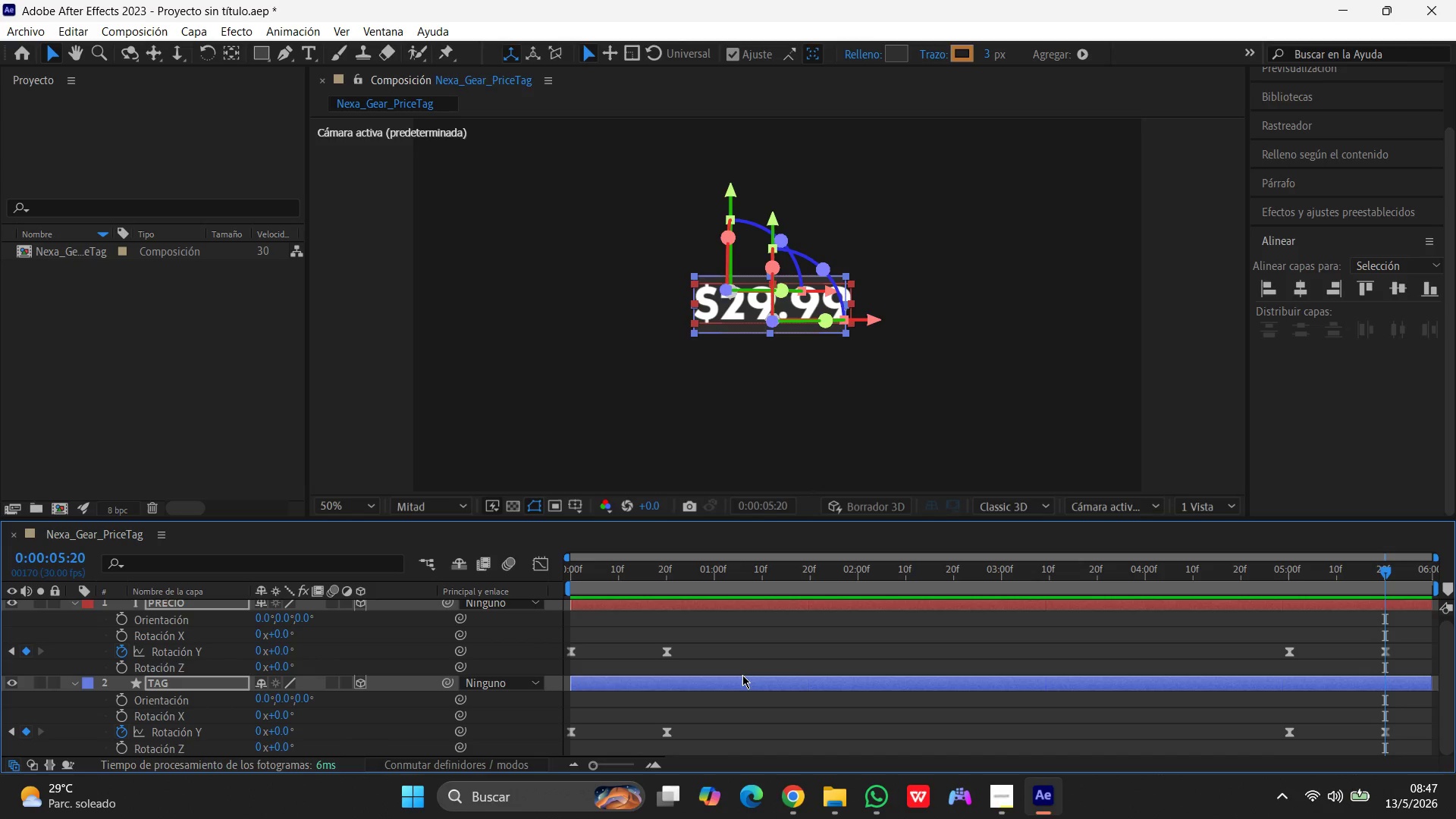 
left_click([272, 647])
 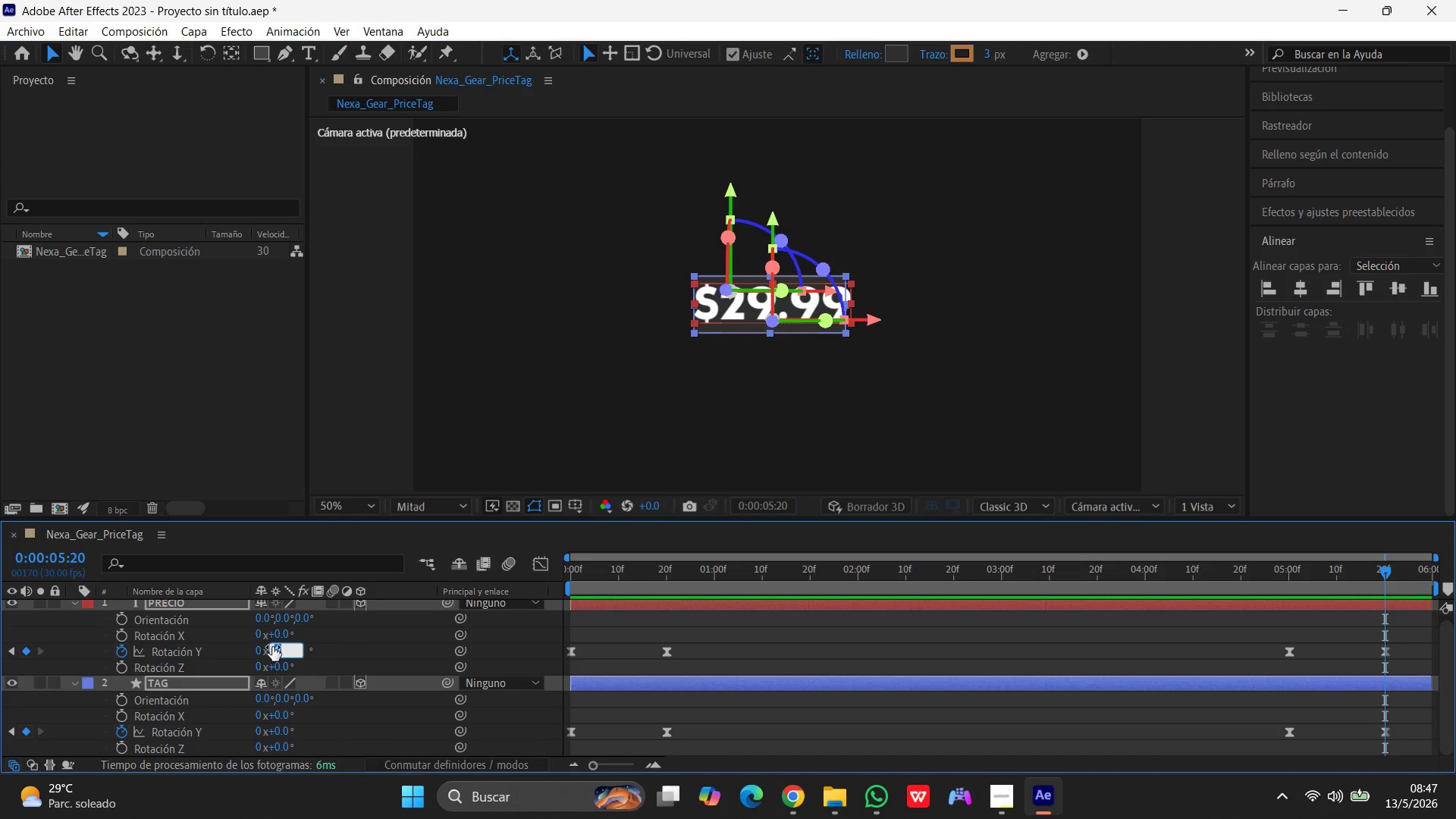 
key(Numpad9)
 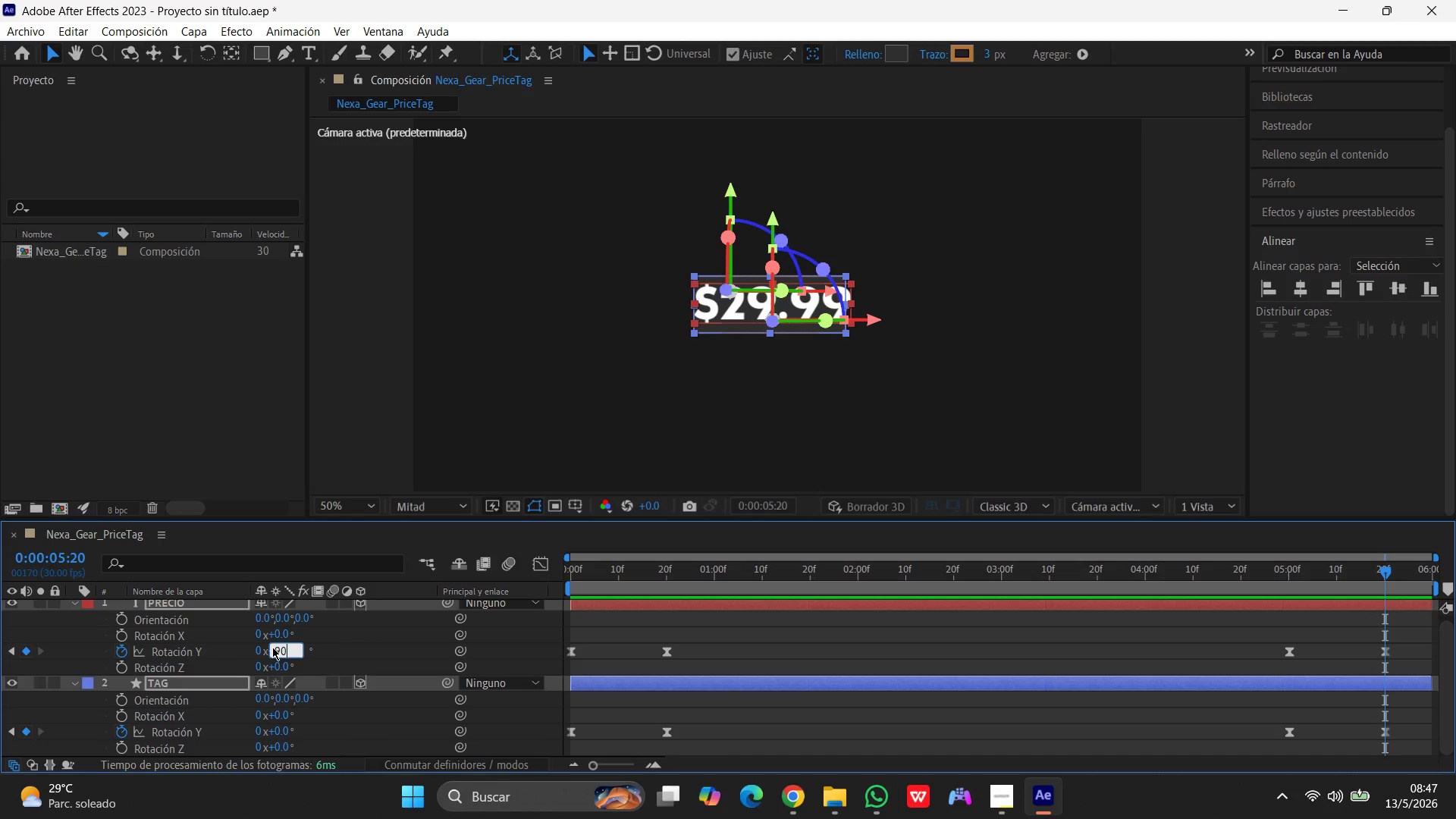 
key(Numpad0)
 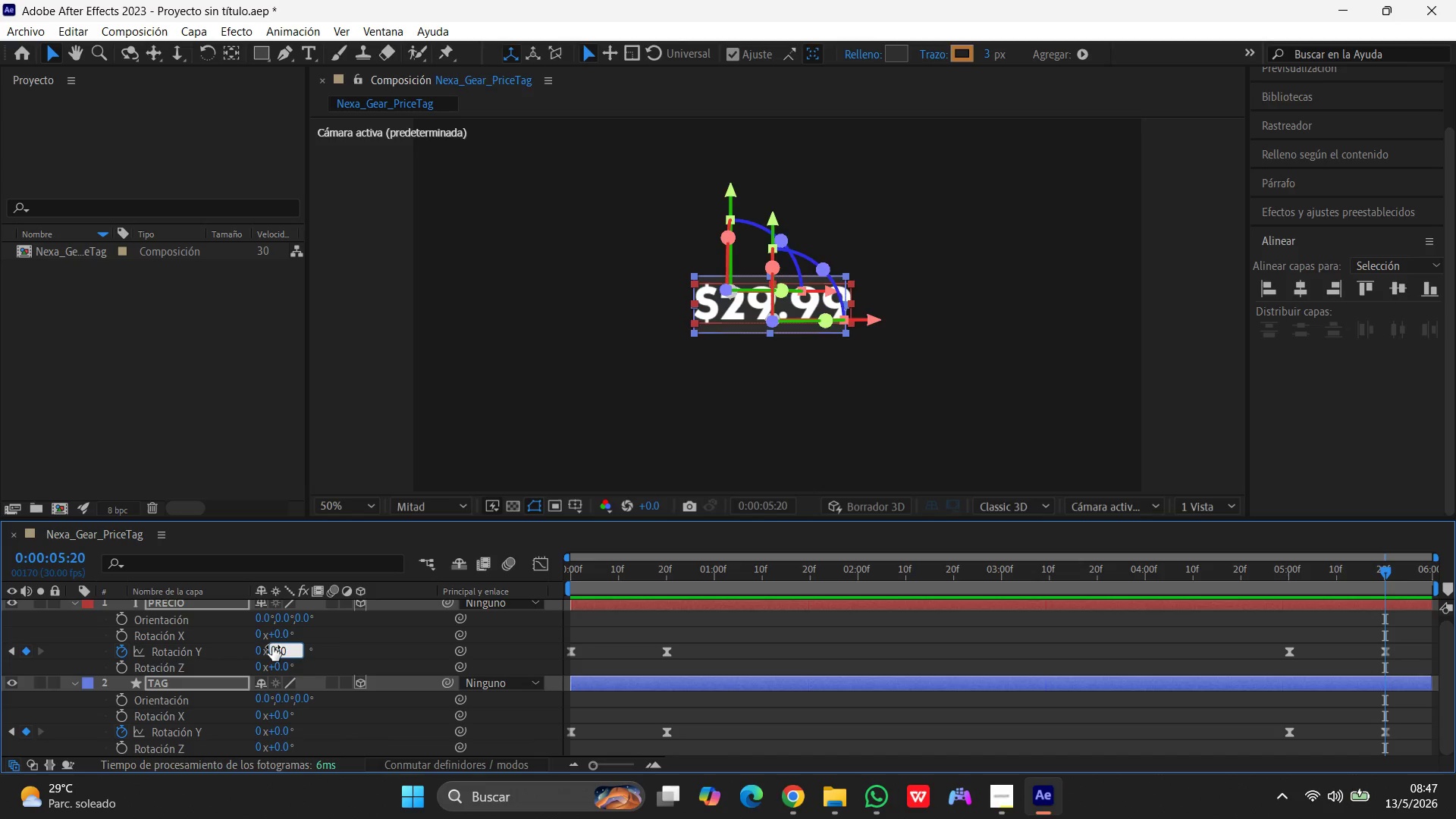 
key(Enter)
 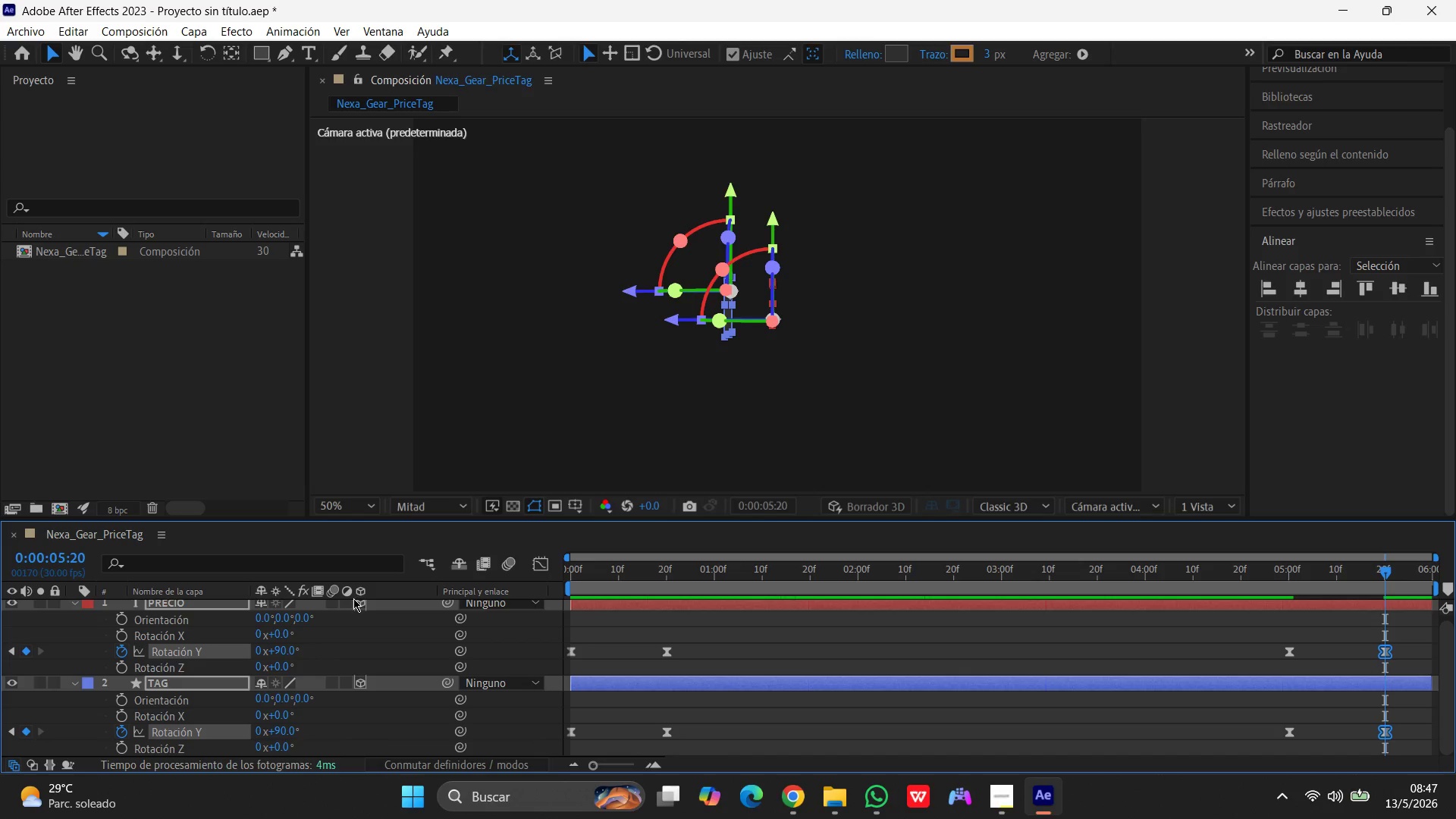 
key(S)
 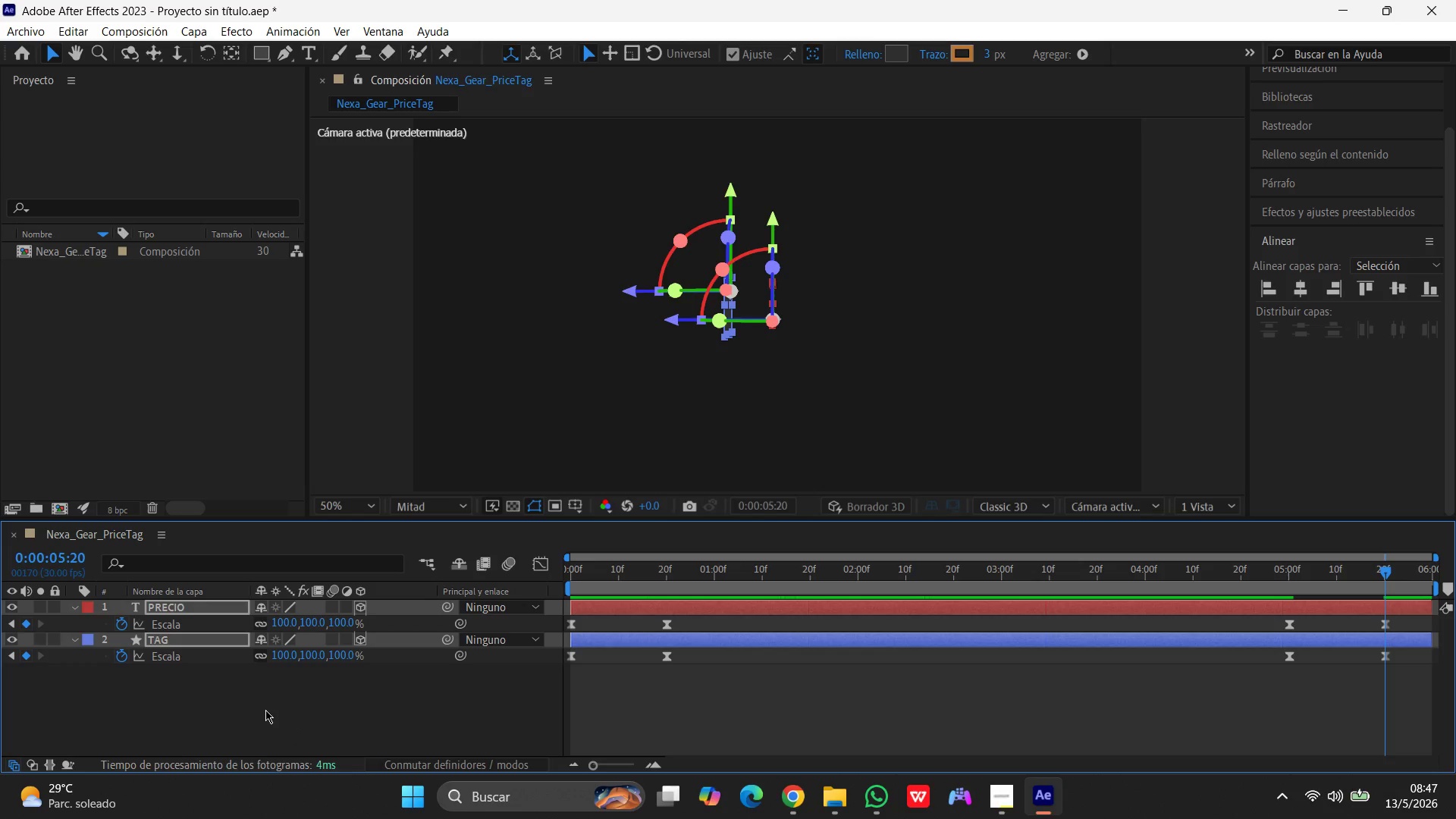 
wait(5.48)
 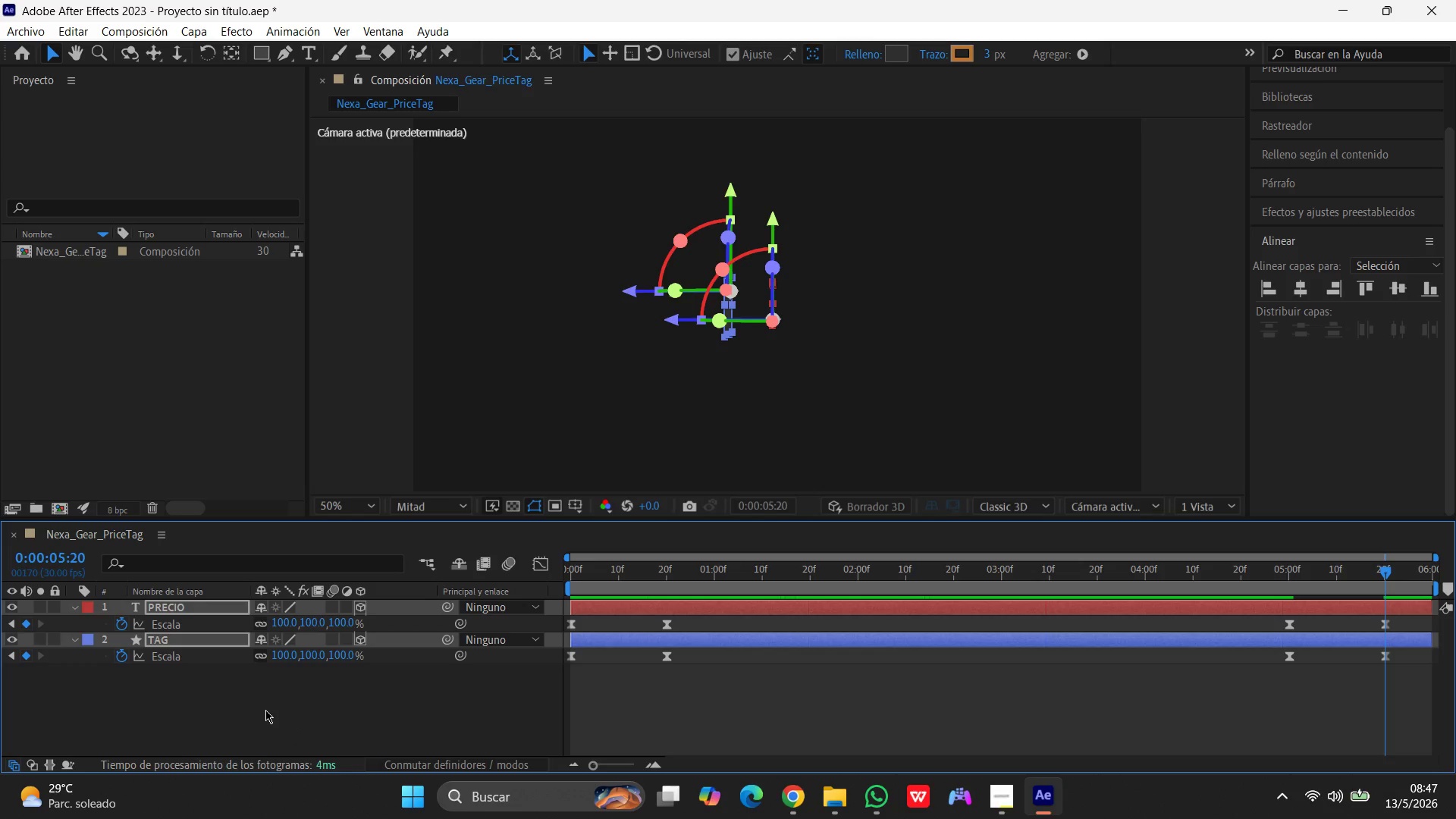 
left_click([281, 618])
 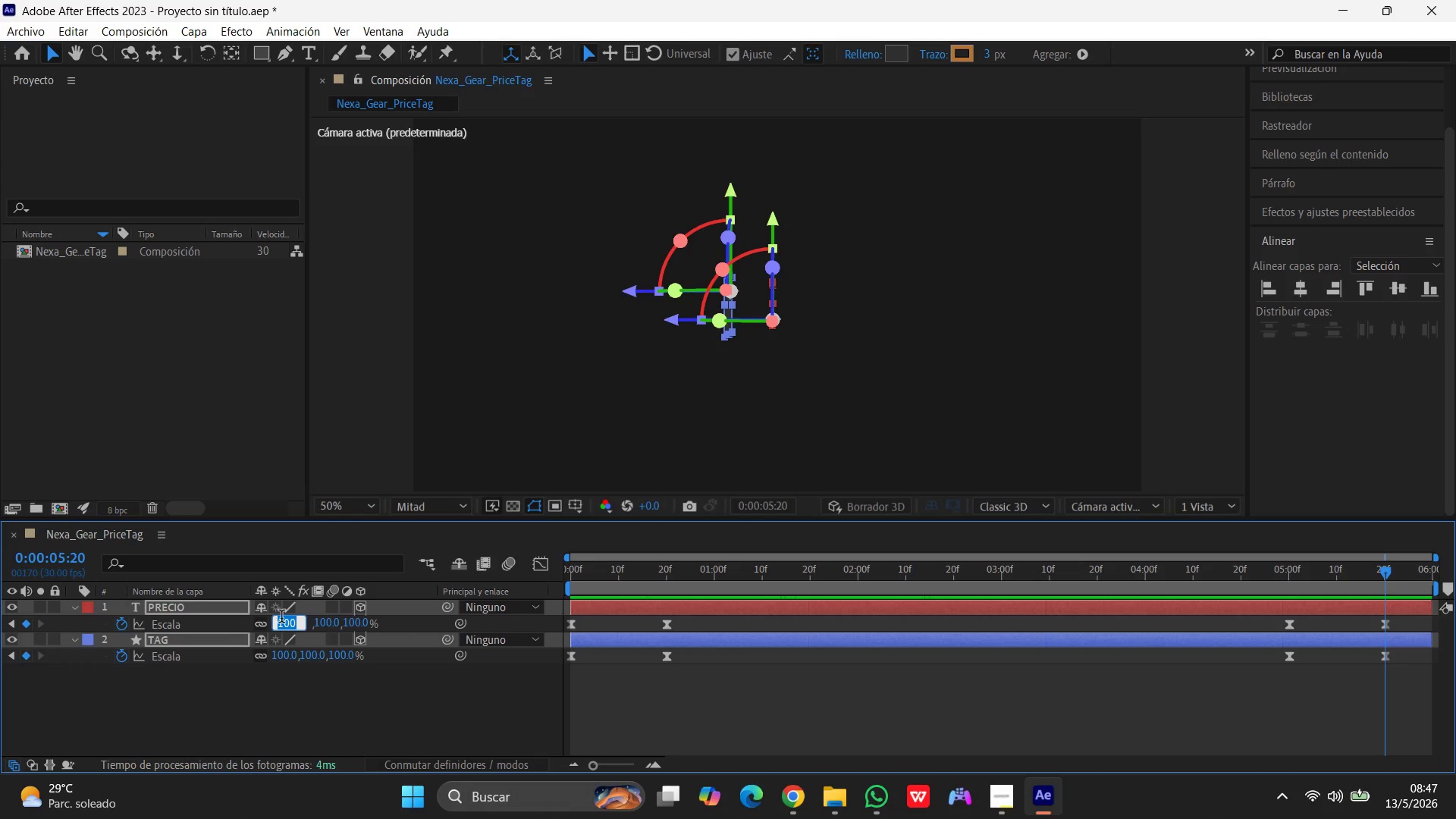 
key(Numpad0)
 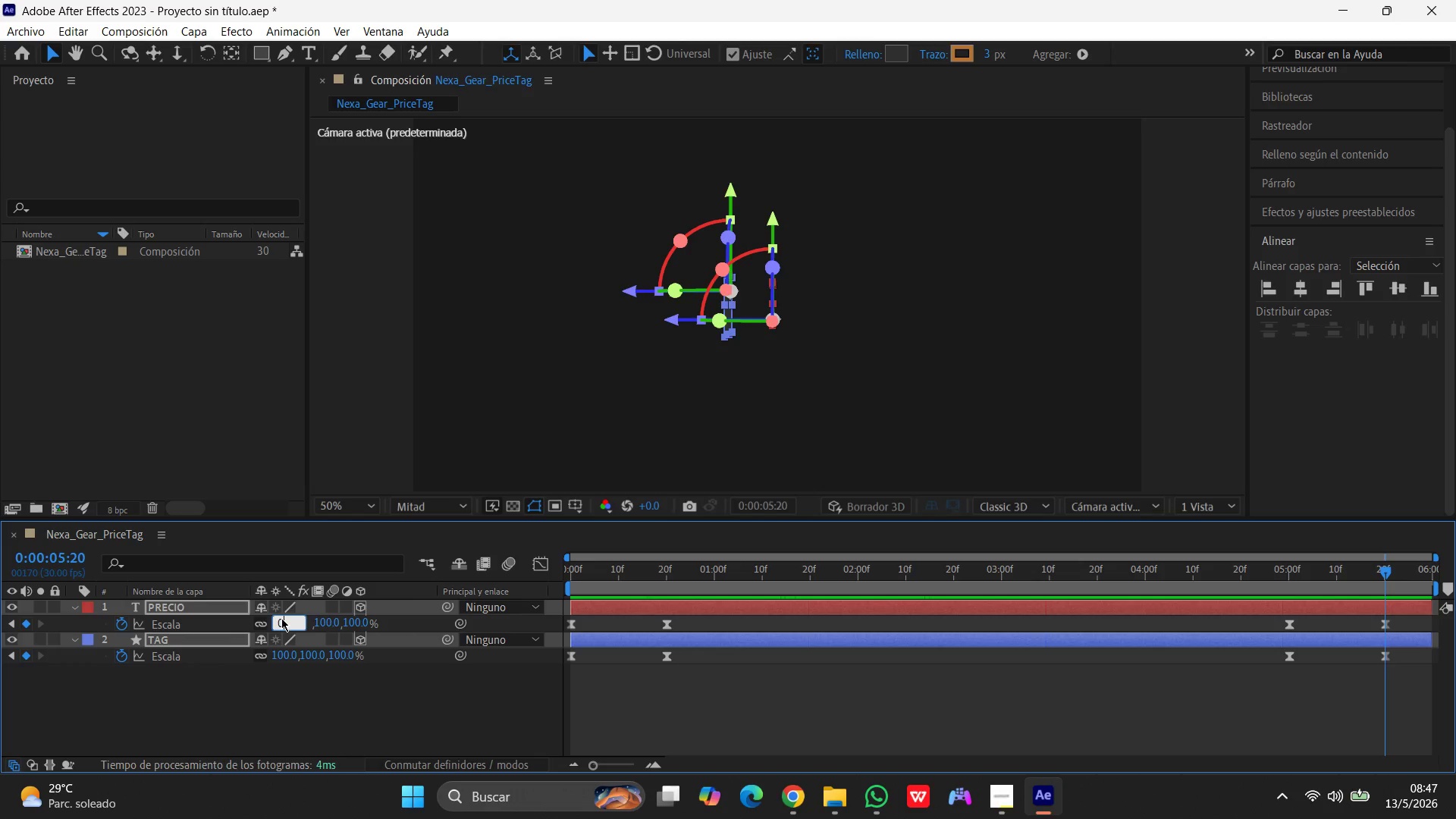 
key(Enter)
 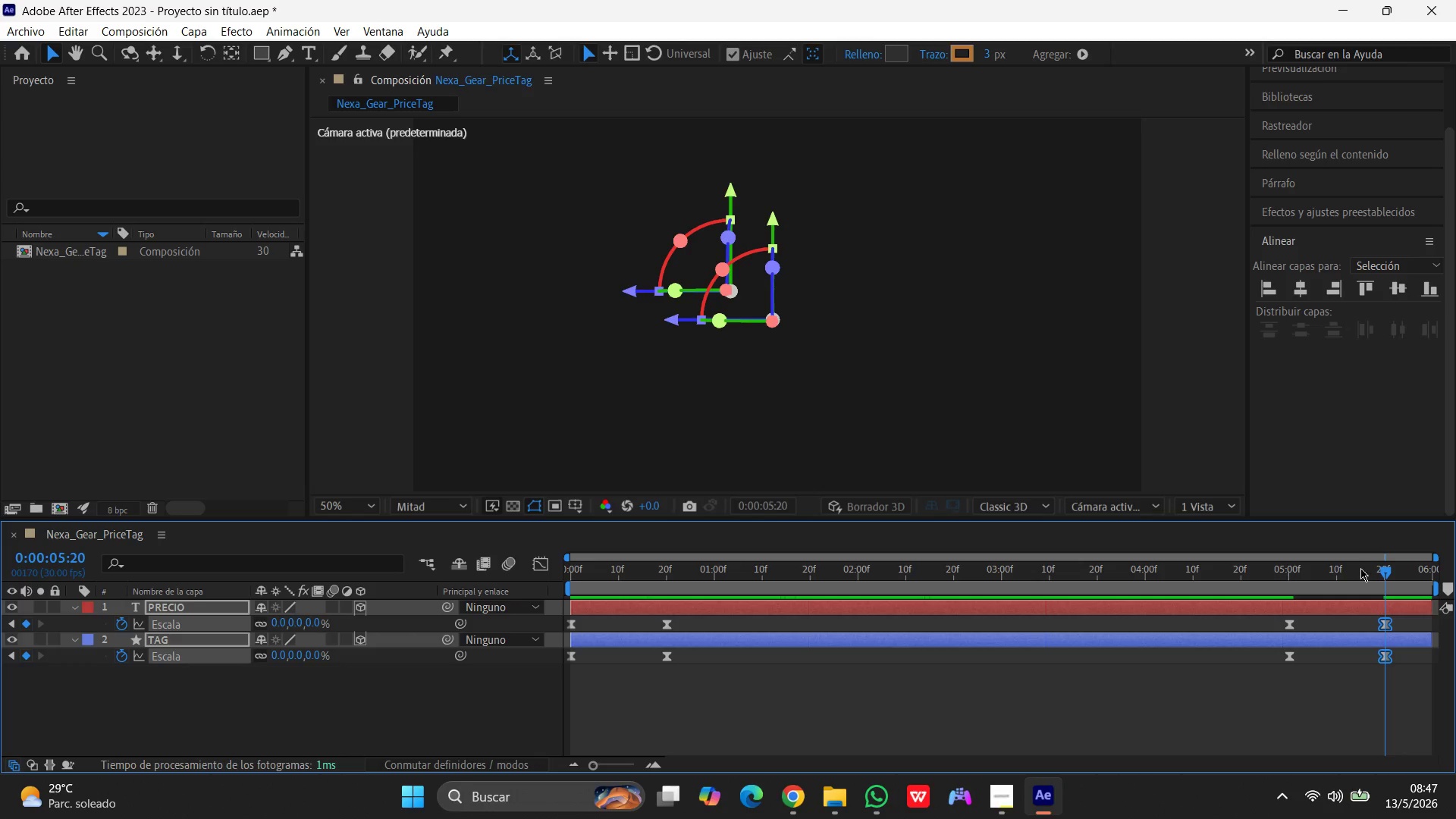 
left_click_drag(start_coordinate=[1386, 572], to_coordinate=[547, 571])
 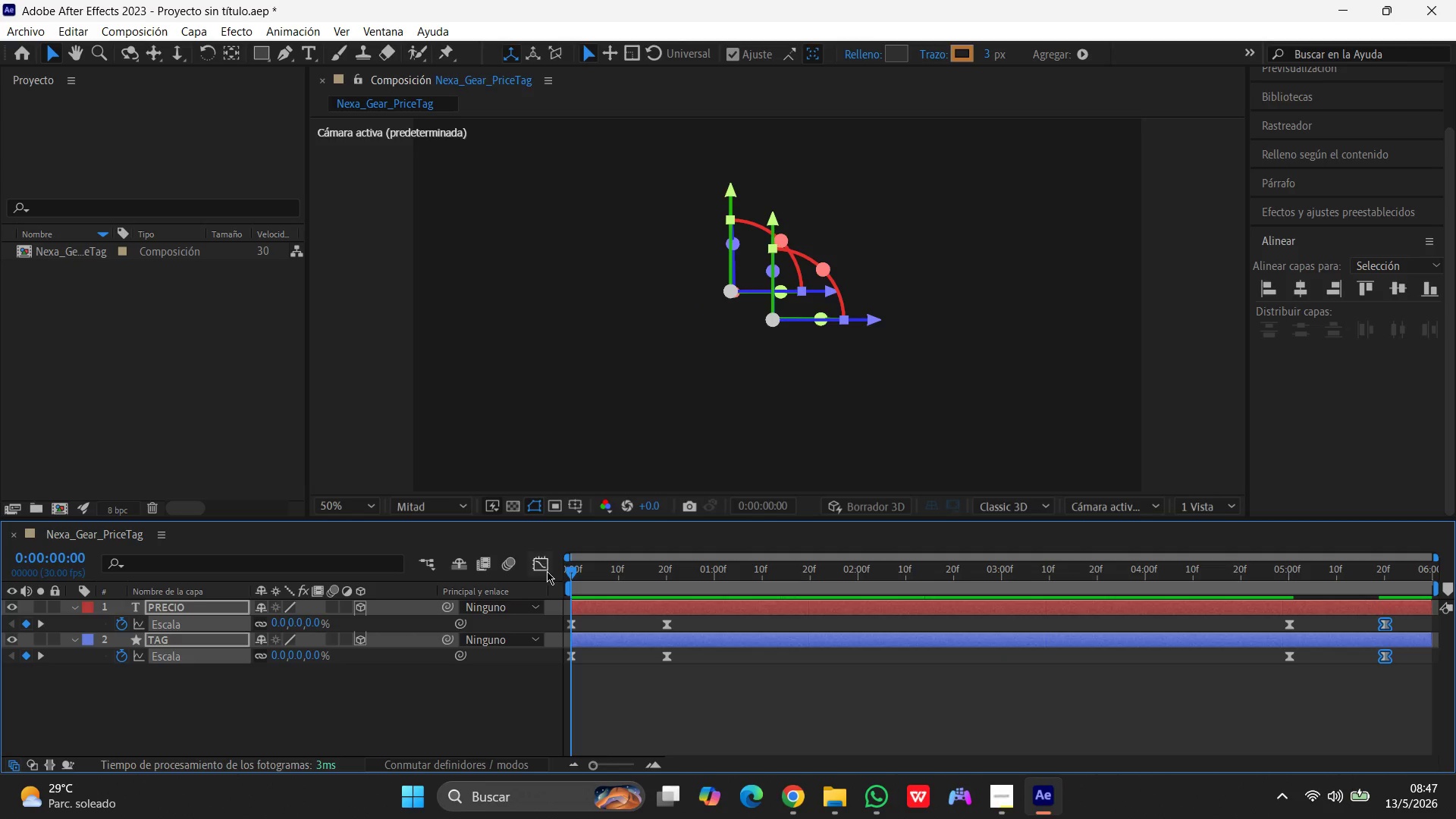 
key(Space)
 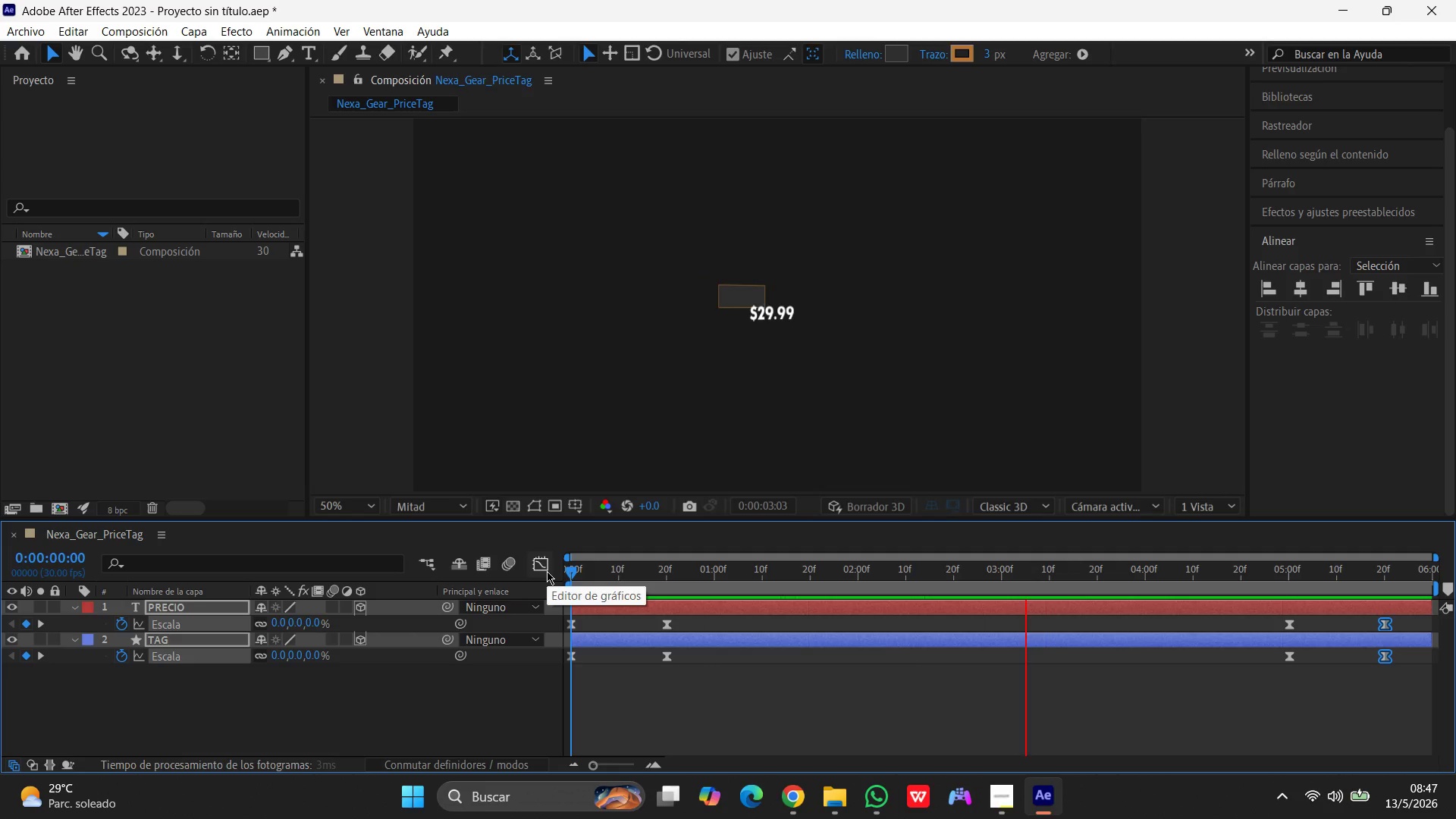 
wait(8.69)
 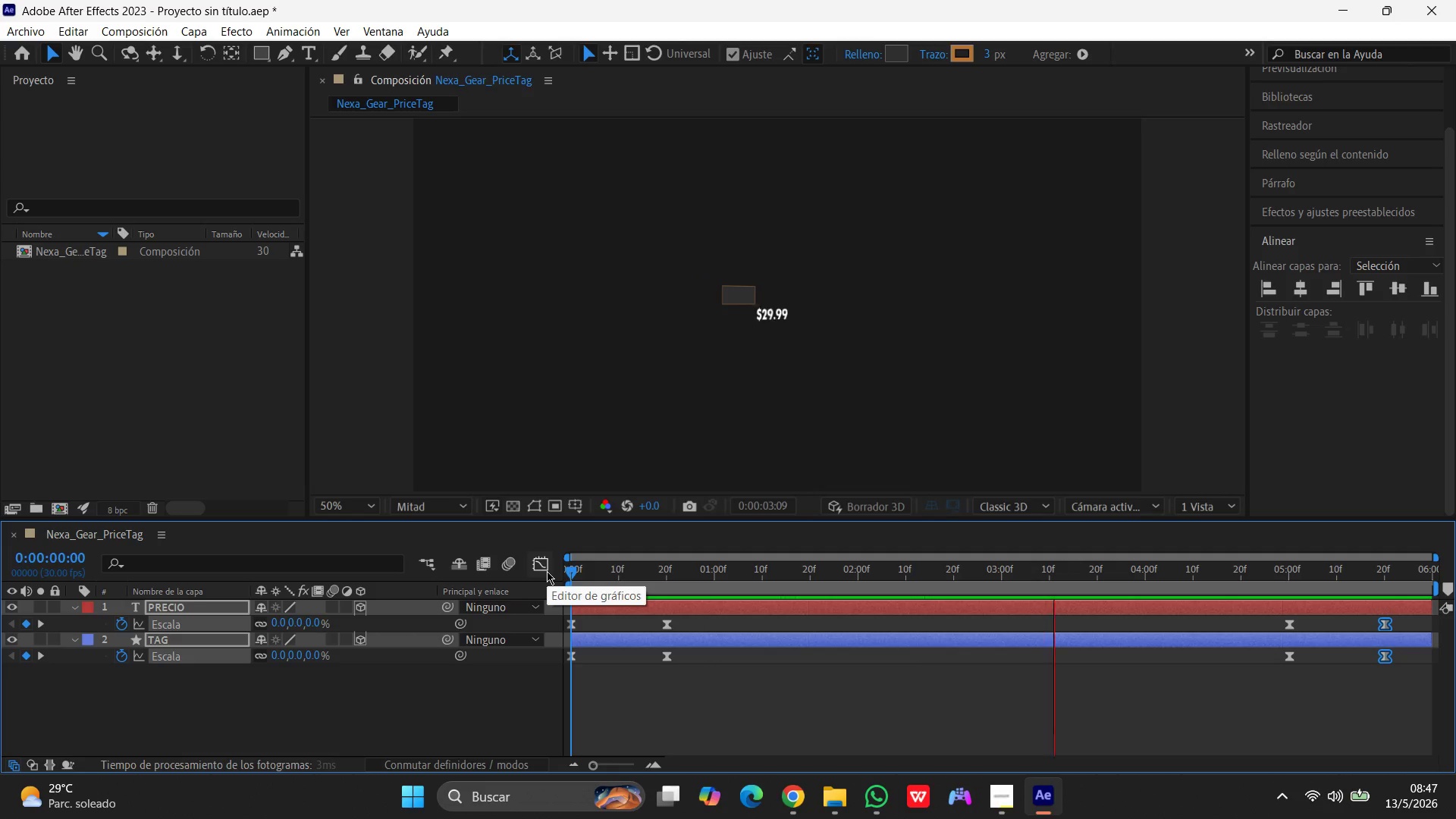 
key(Control+Z)
 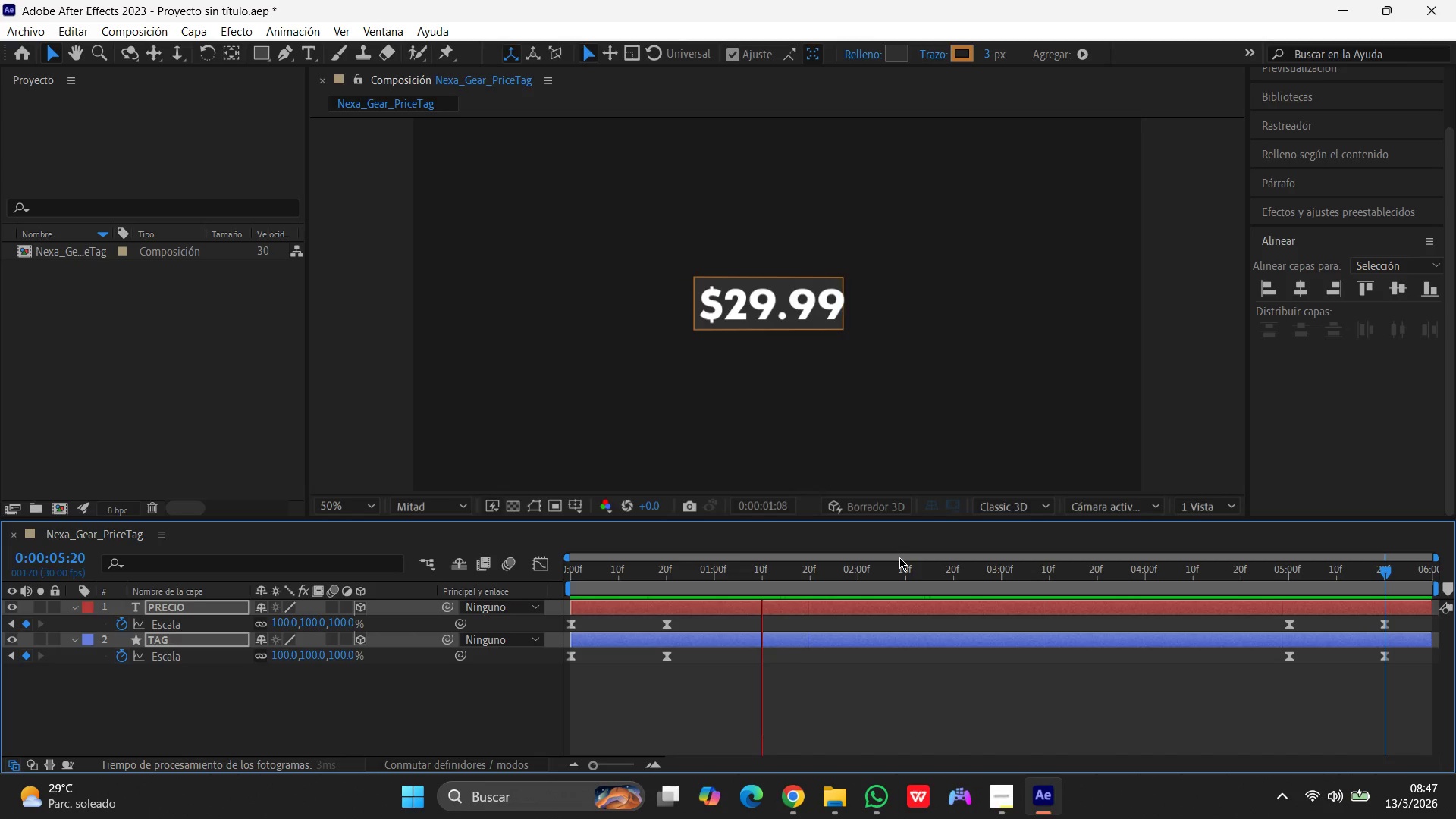 
wait(10.53)
 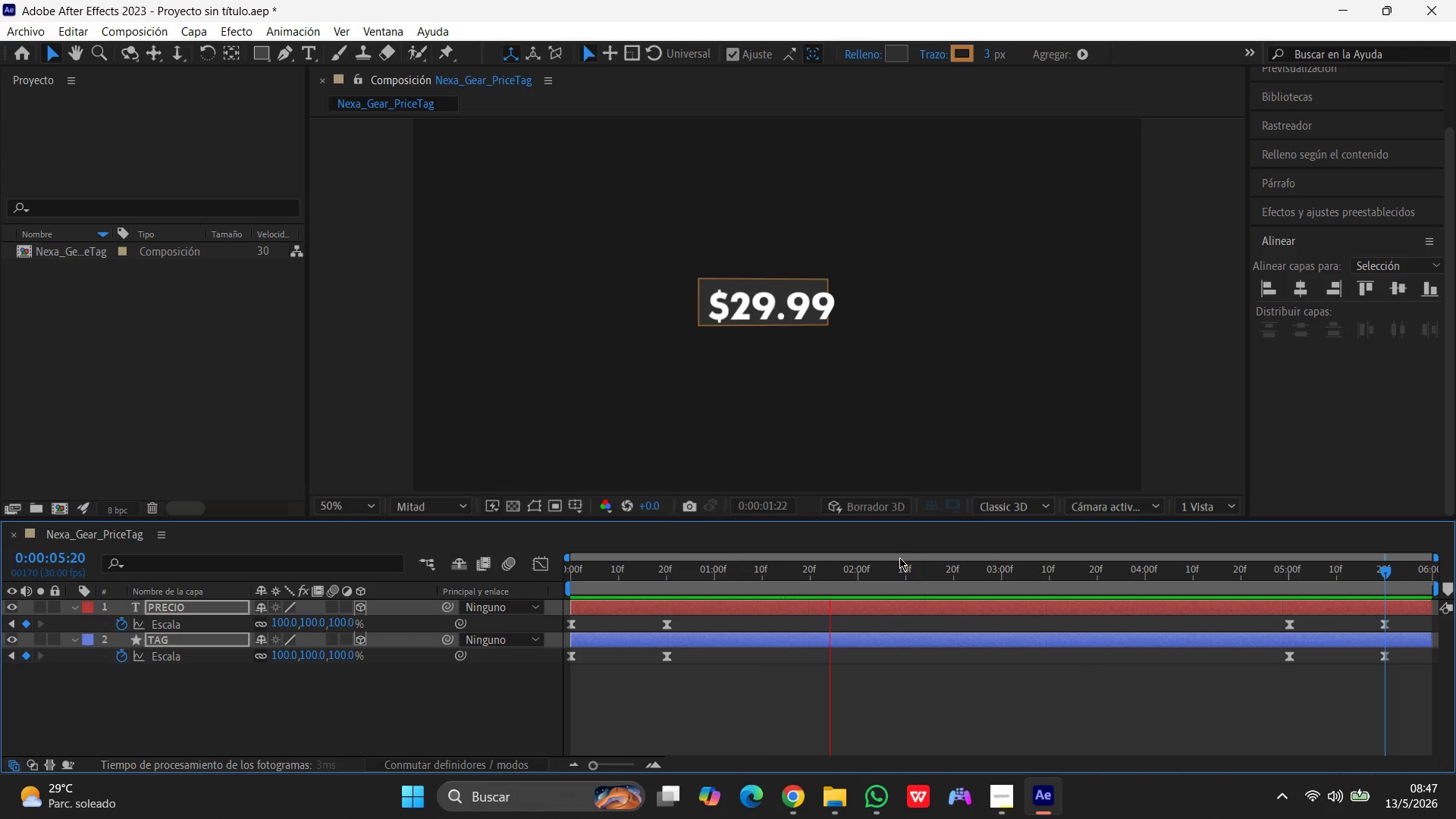 
key(Control+Z)
 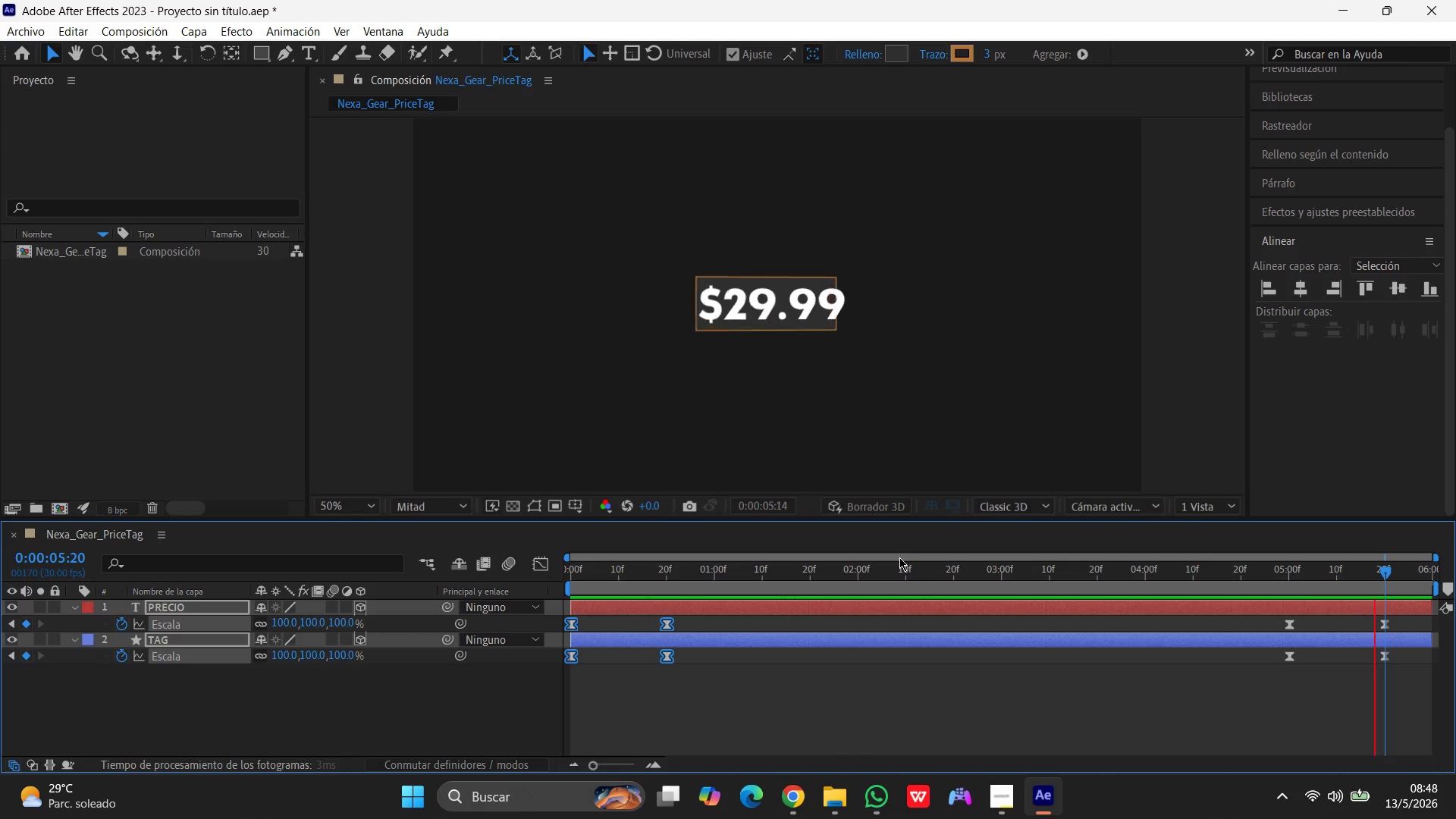 
wait(6.48)
 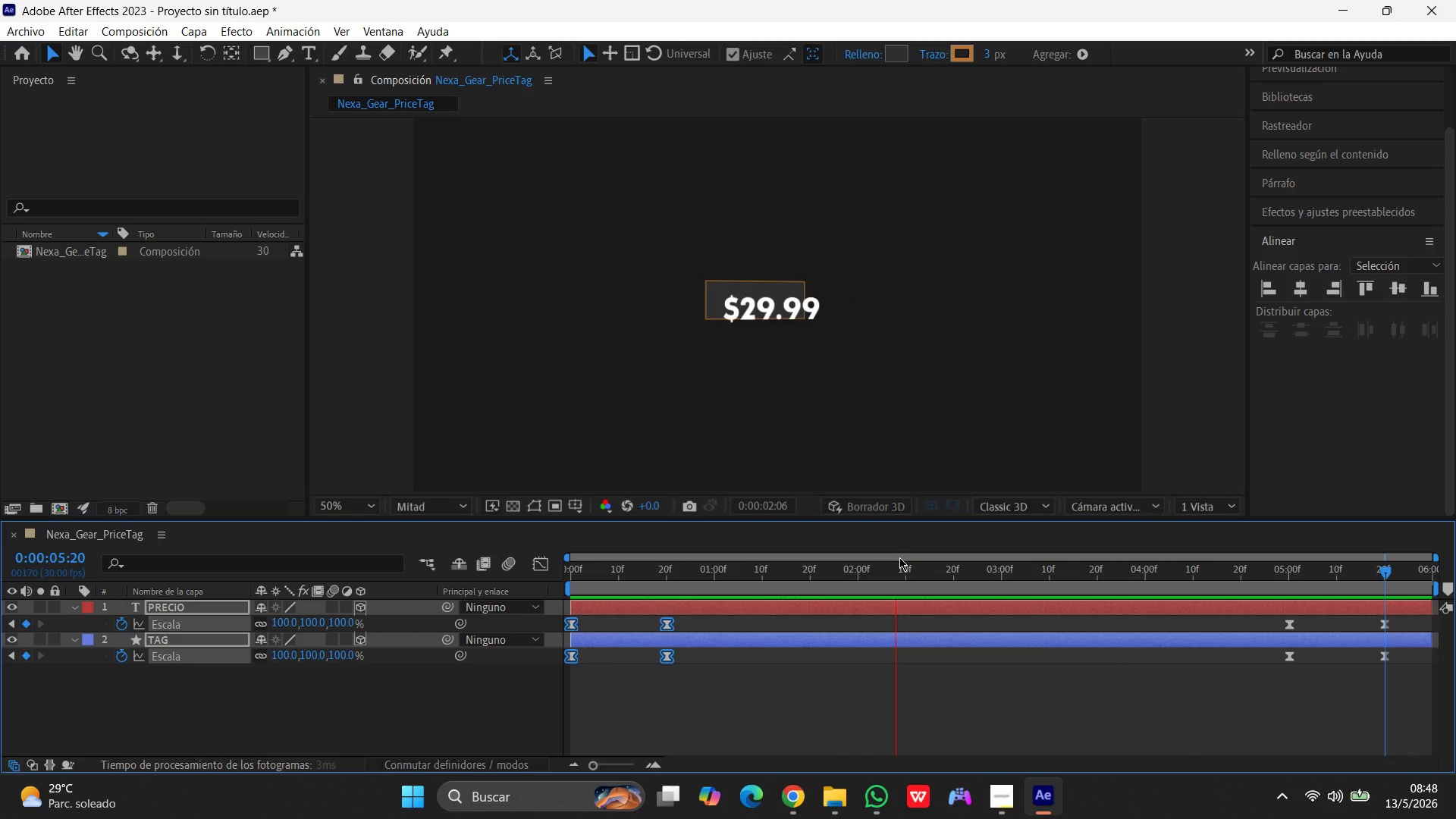 
left_click([1278, 711])
 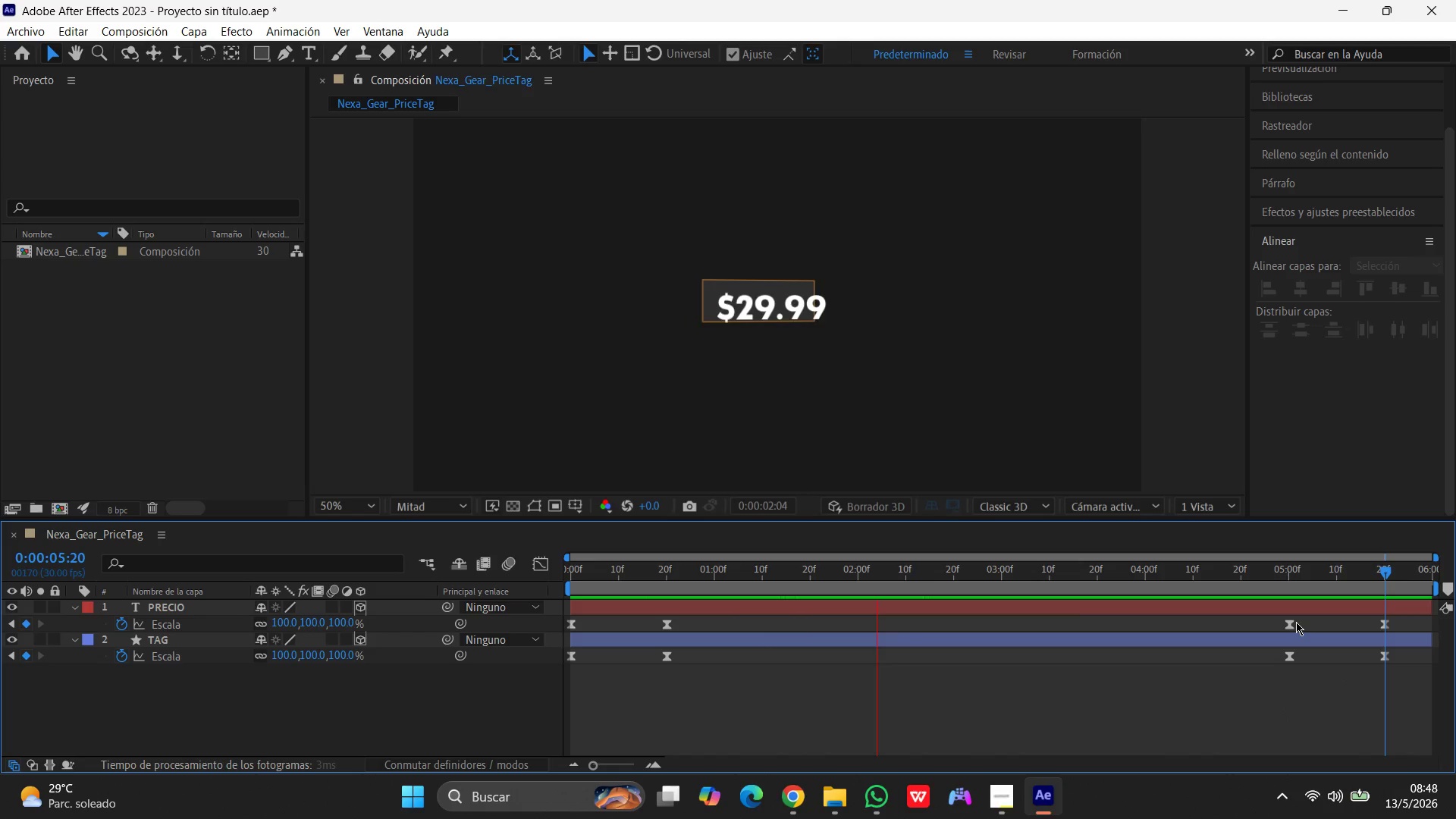 
left_click([1293, 622])
 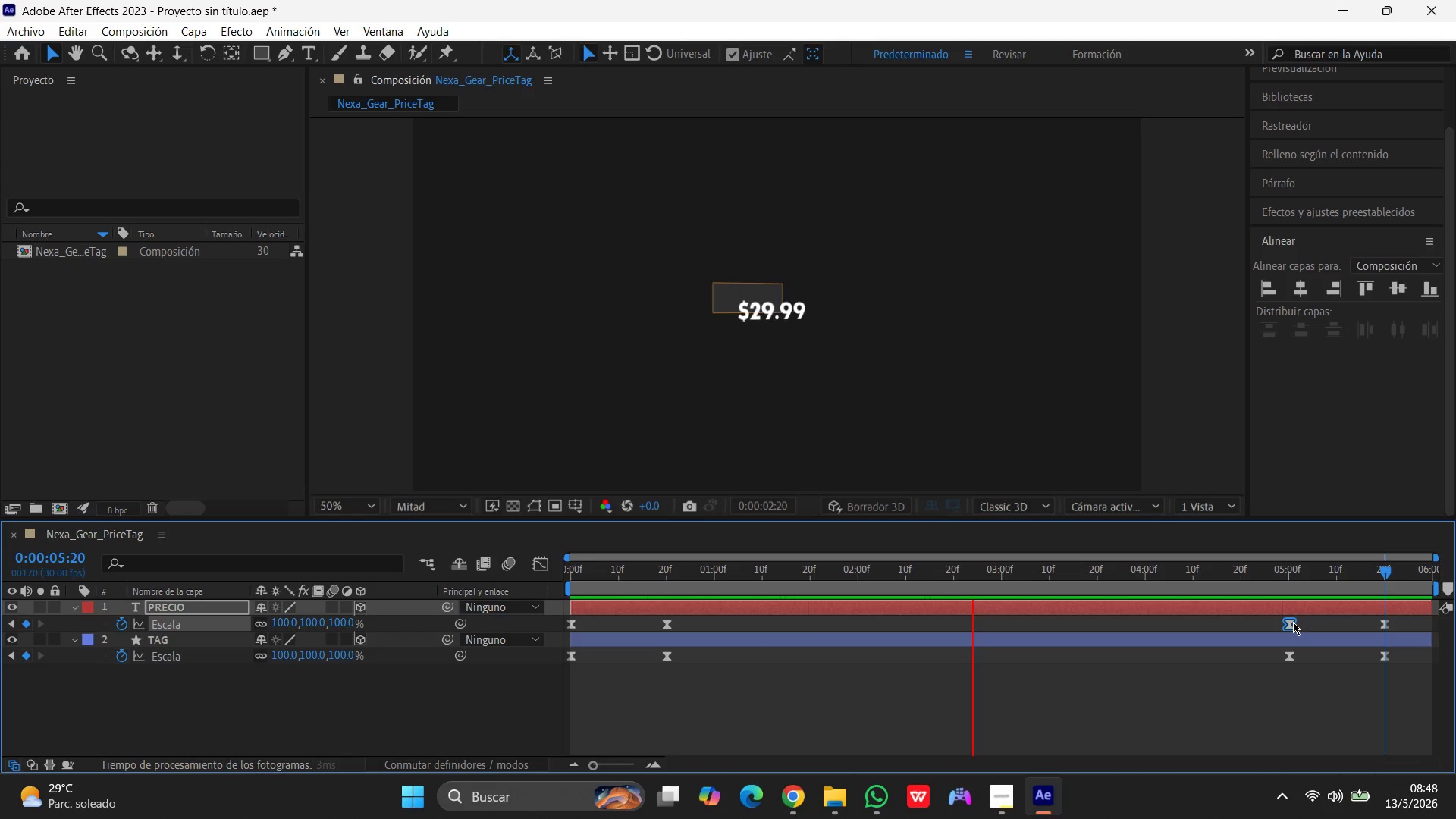 
hold_key(key=ShiftLeft, duration=1.51)
left_click([1289, 655])
 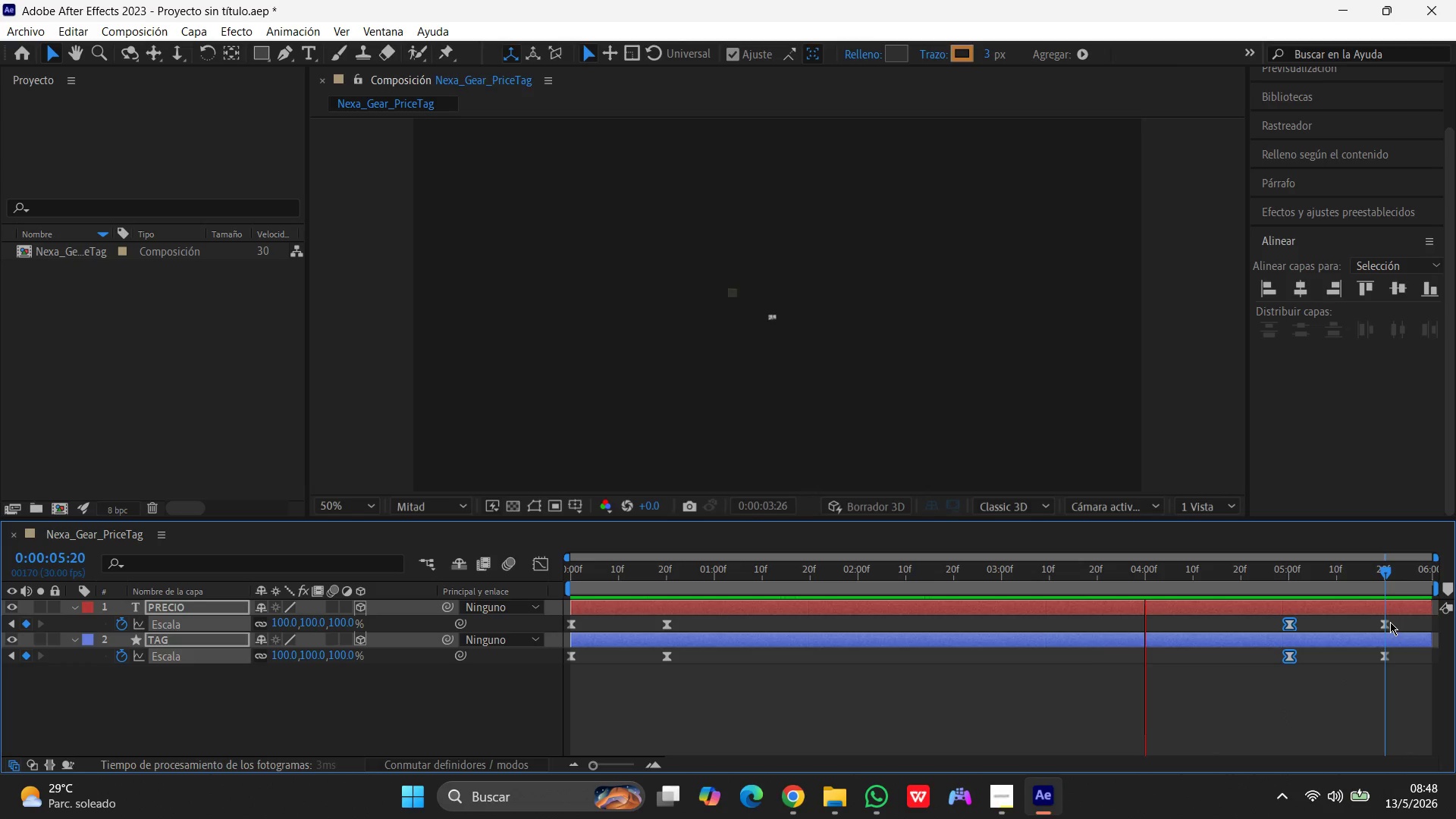 
left_click([1385, 622])
 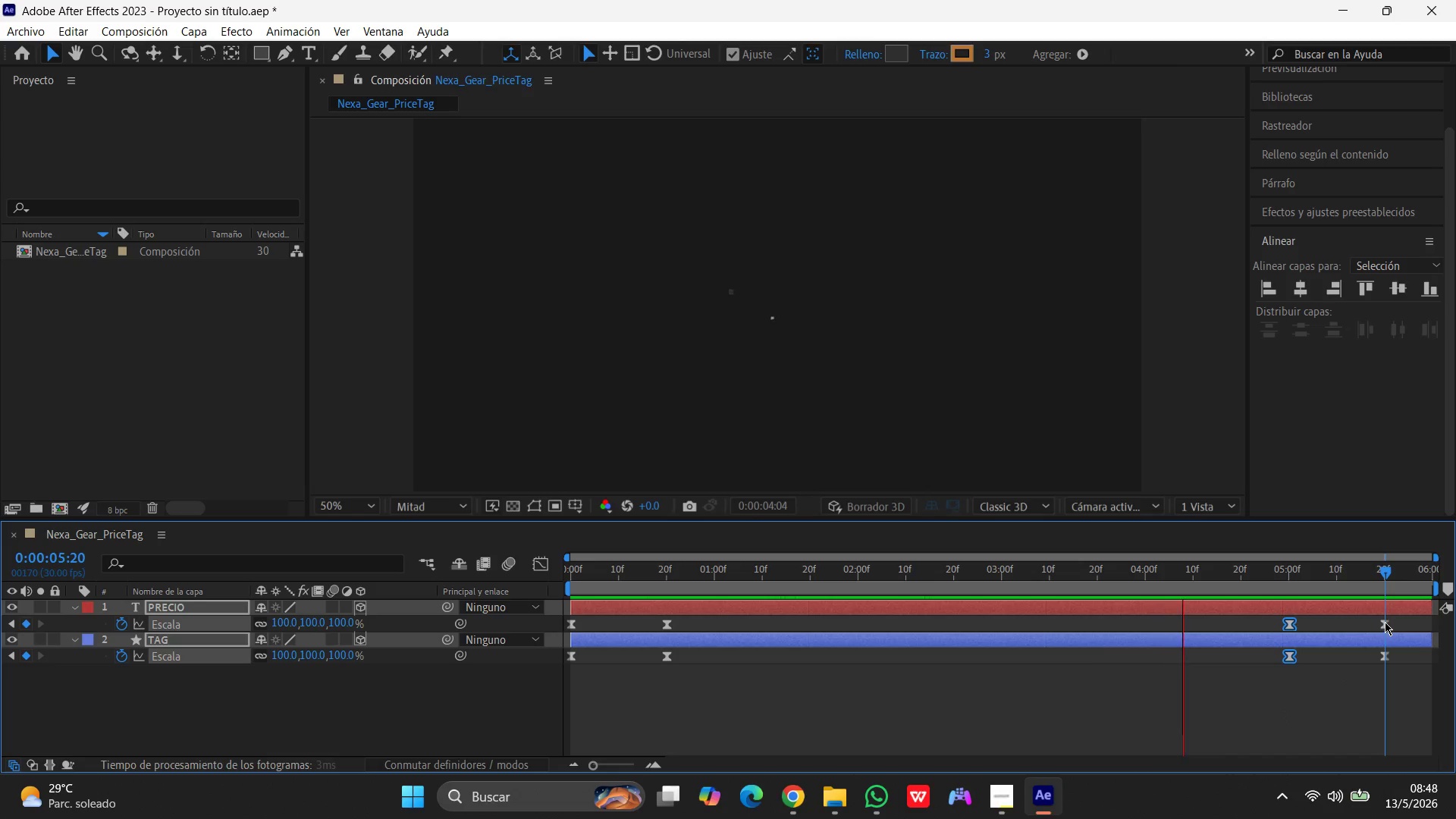 
hold_key(key=ShiftLeft, duration=0.84)
left_click([1385, 656])
 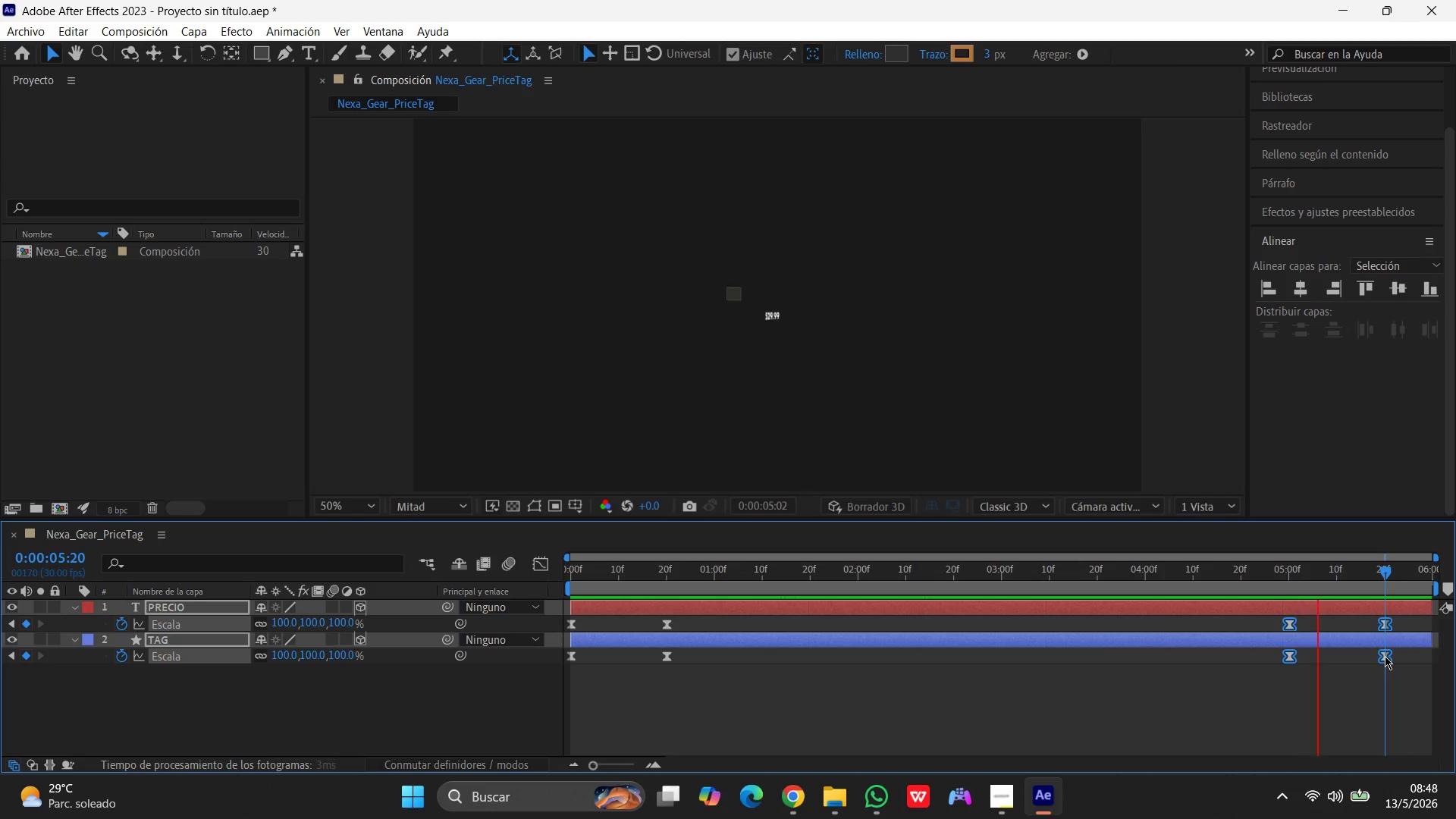 
right_click([1385, 656])
 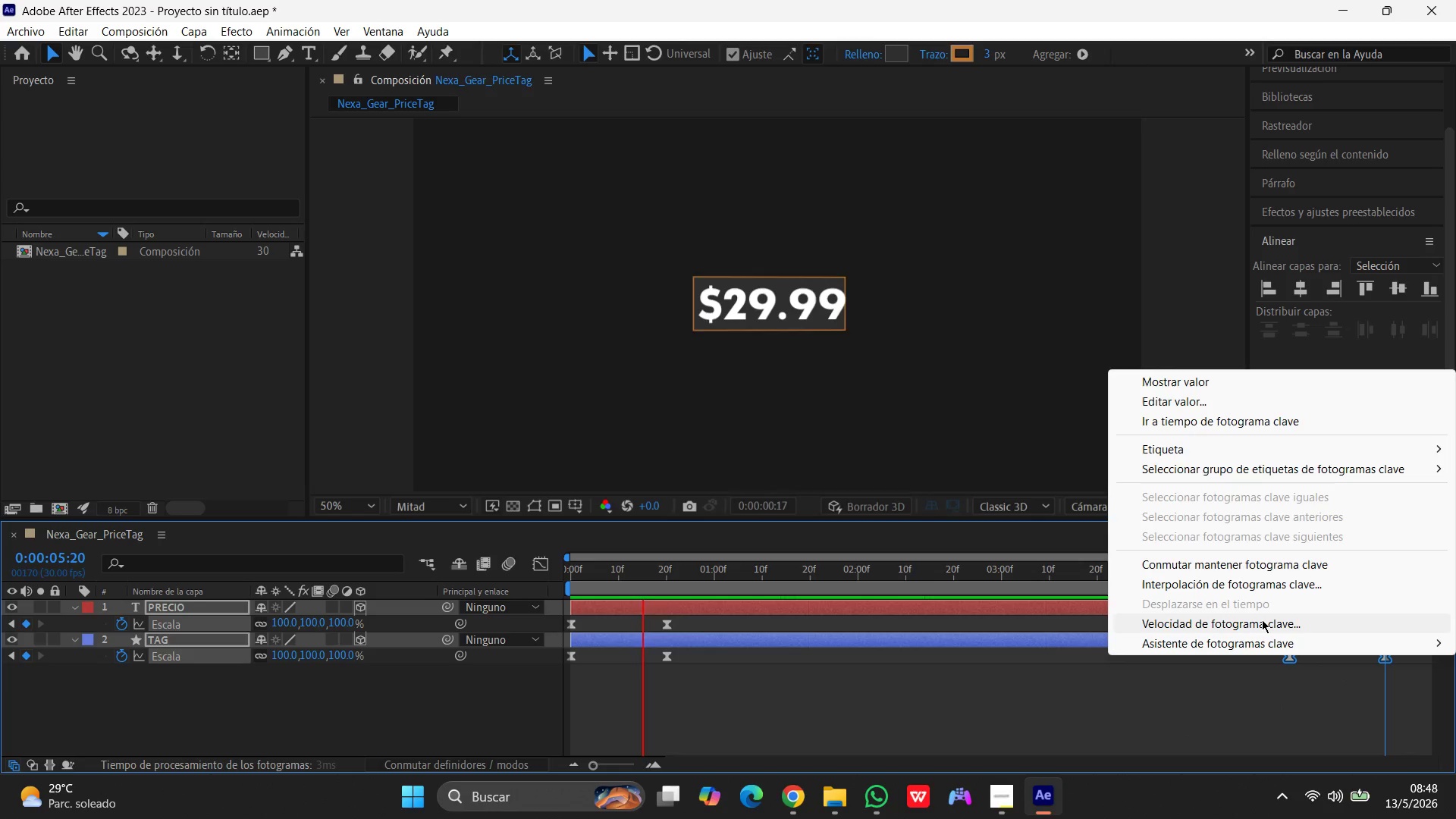 
left_click([1262, 620])
 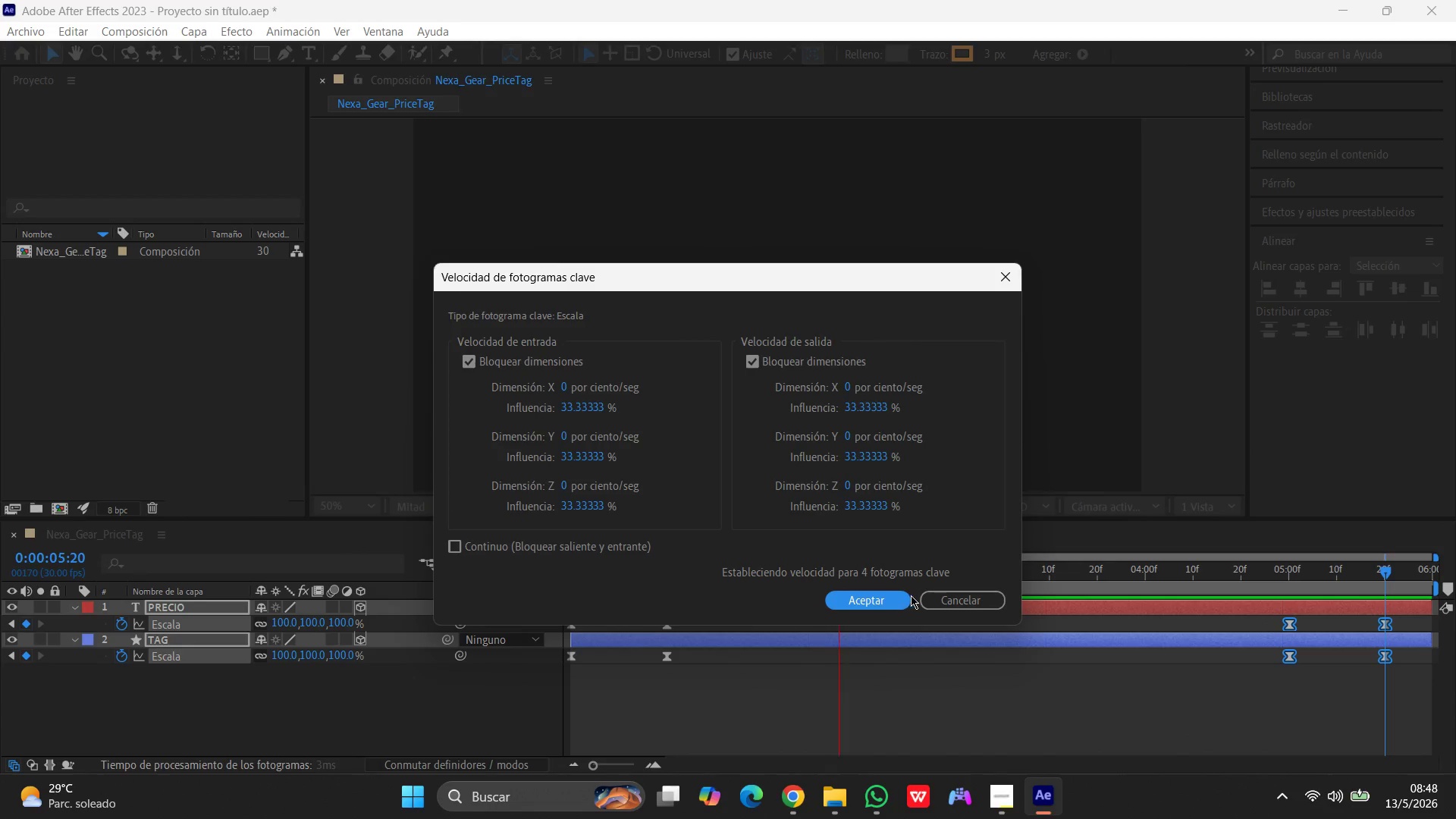 
left_click([927, 595])
 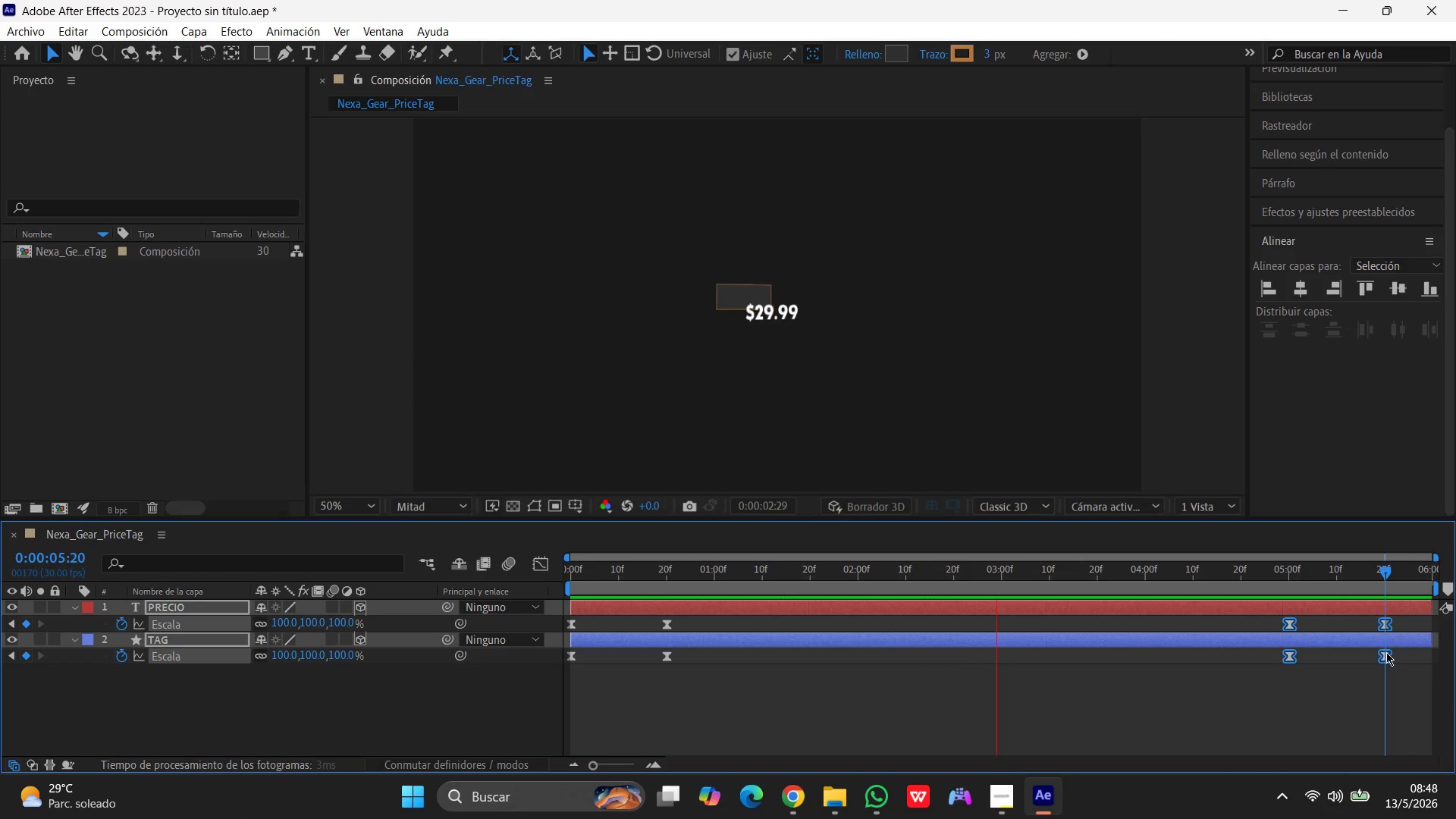 
right_click([1386, 655])
 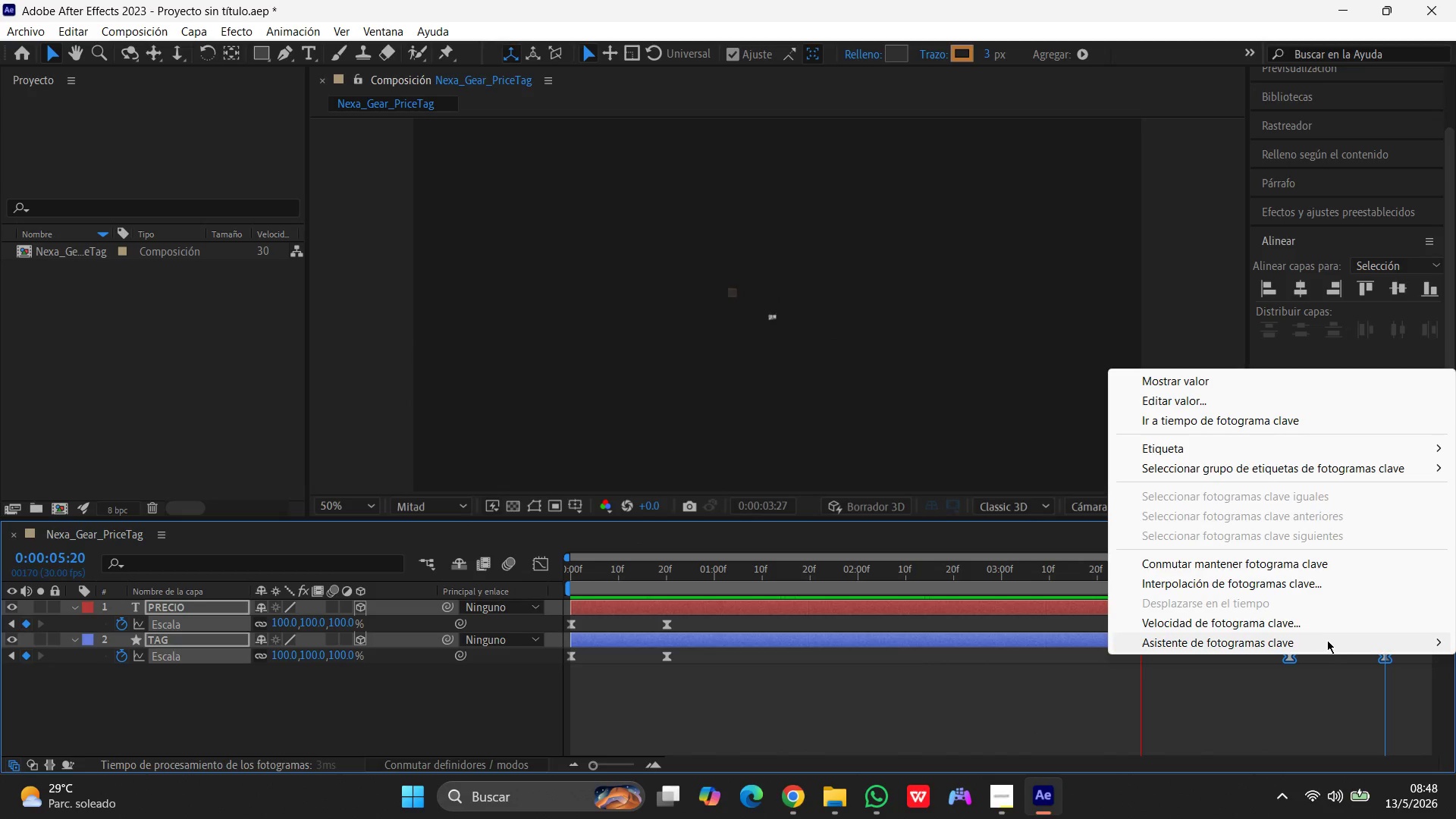 
left_click([1327, 640])
 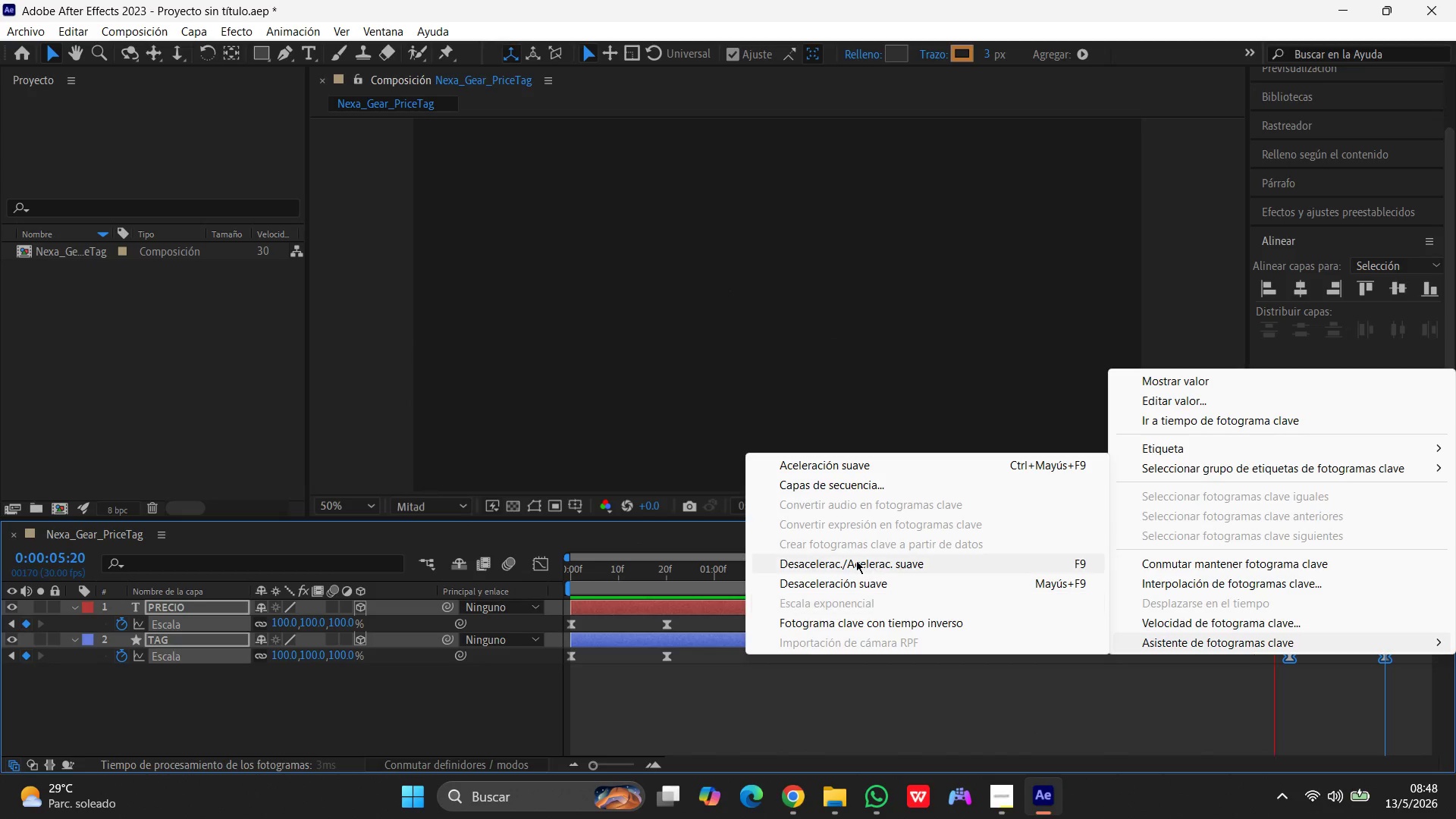 
left_click([856, 560])
 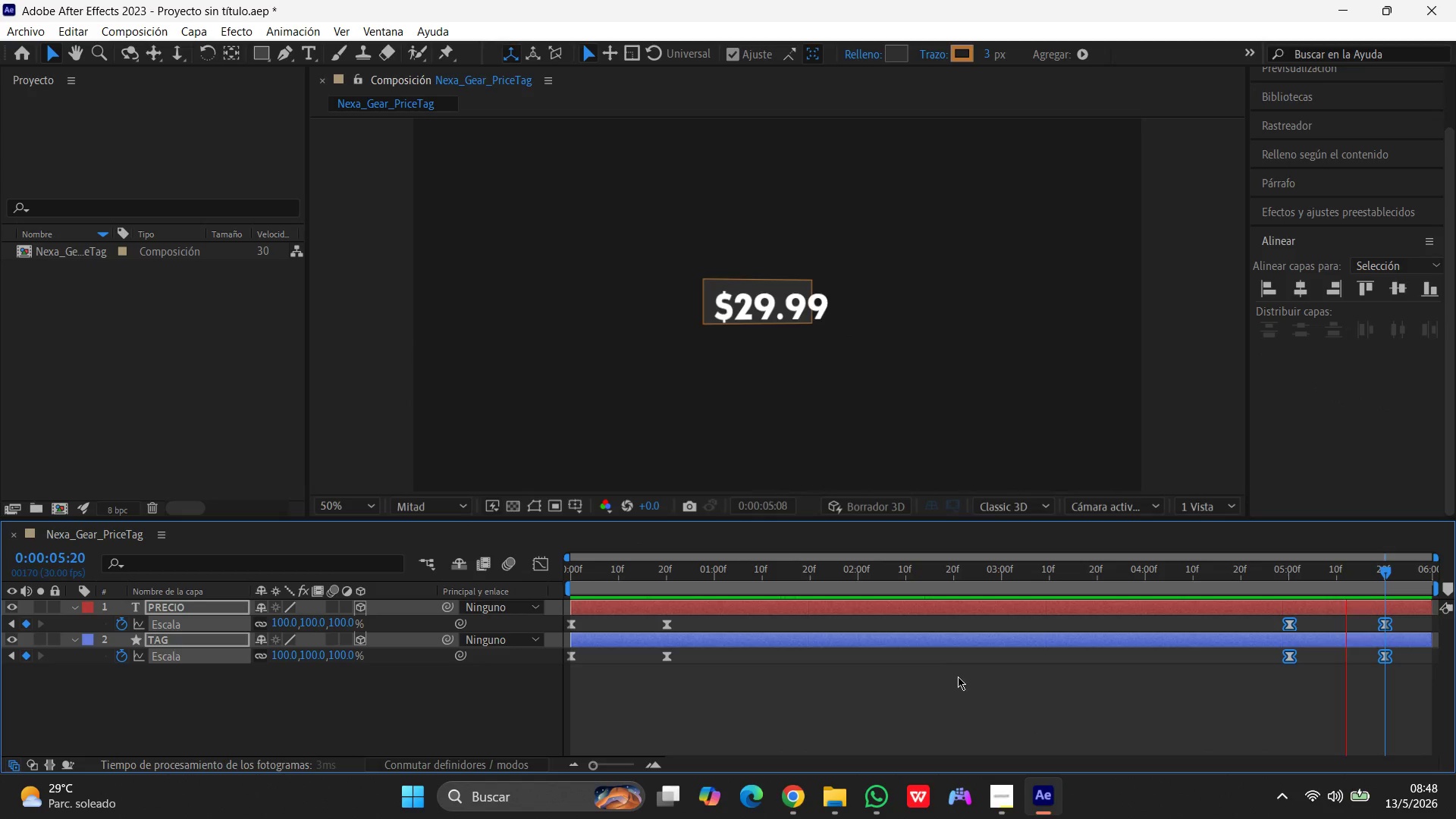 
left_click([956, 677])
 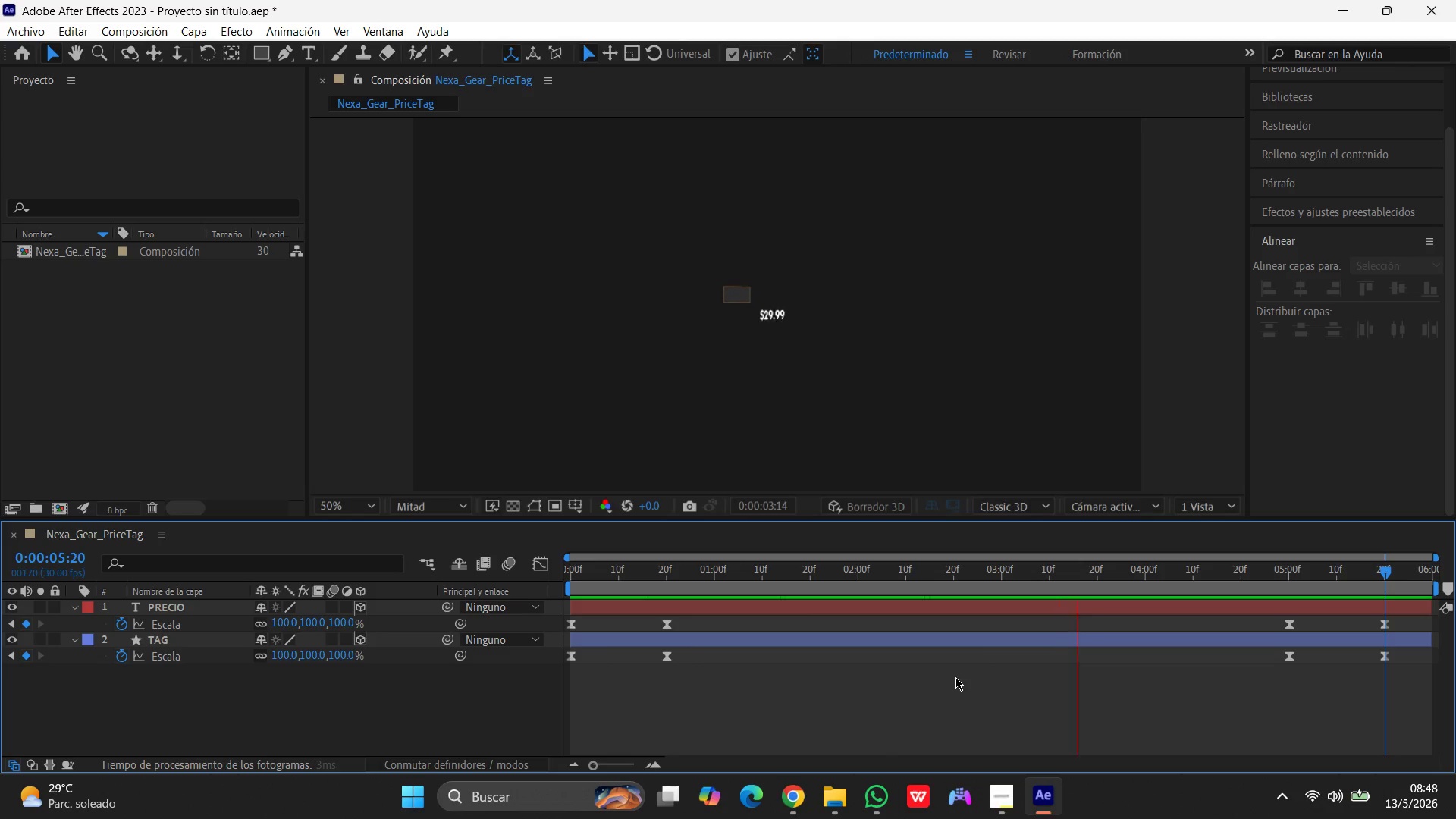 
wait(8.86)
 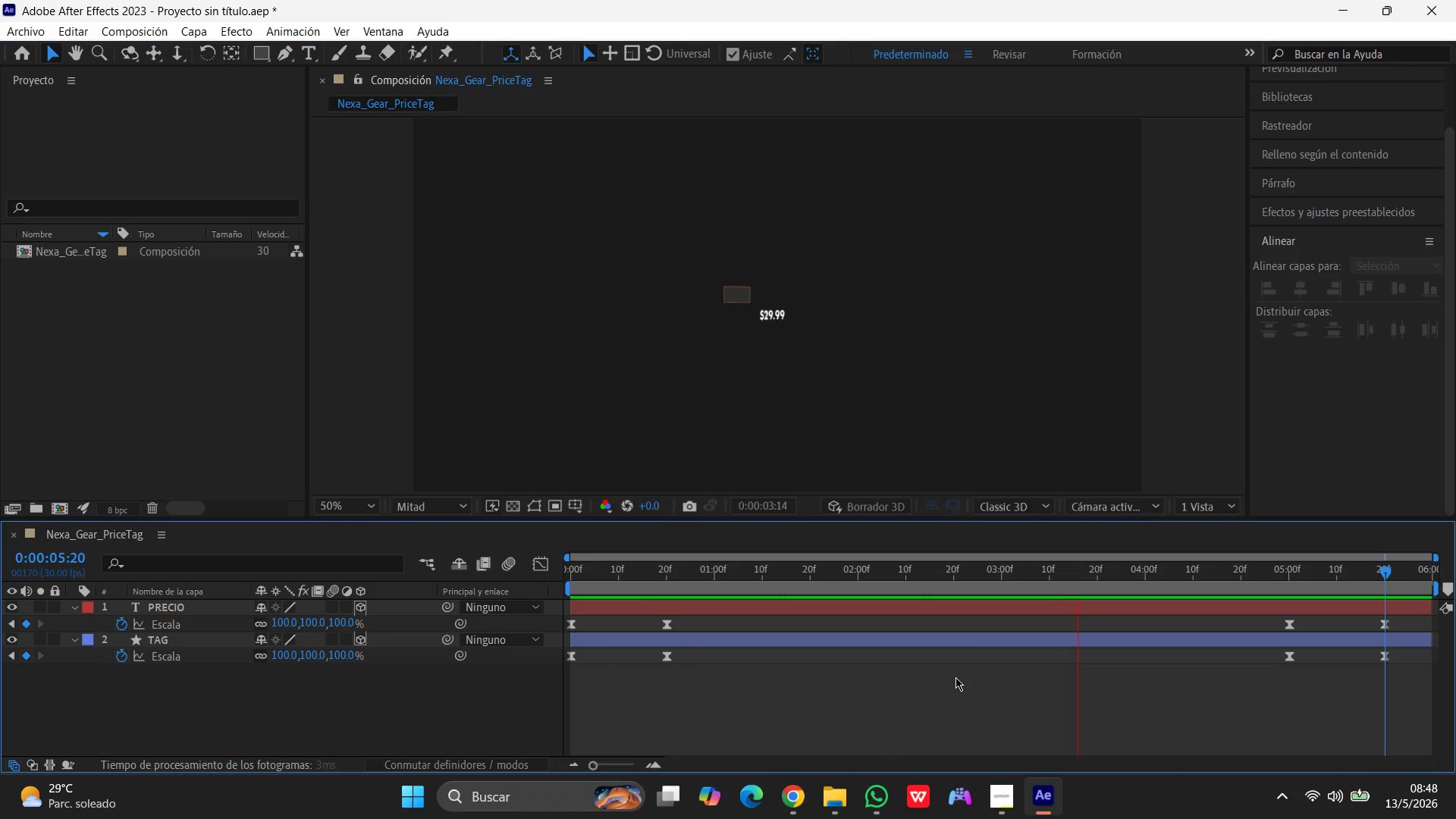 
left_click([861, 666])
 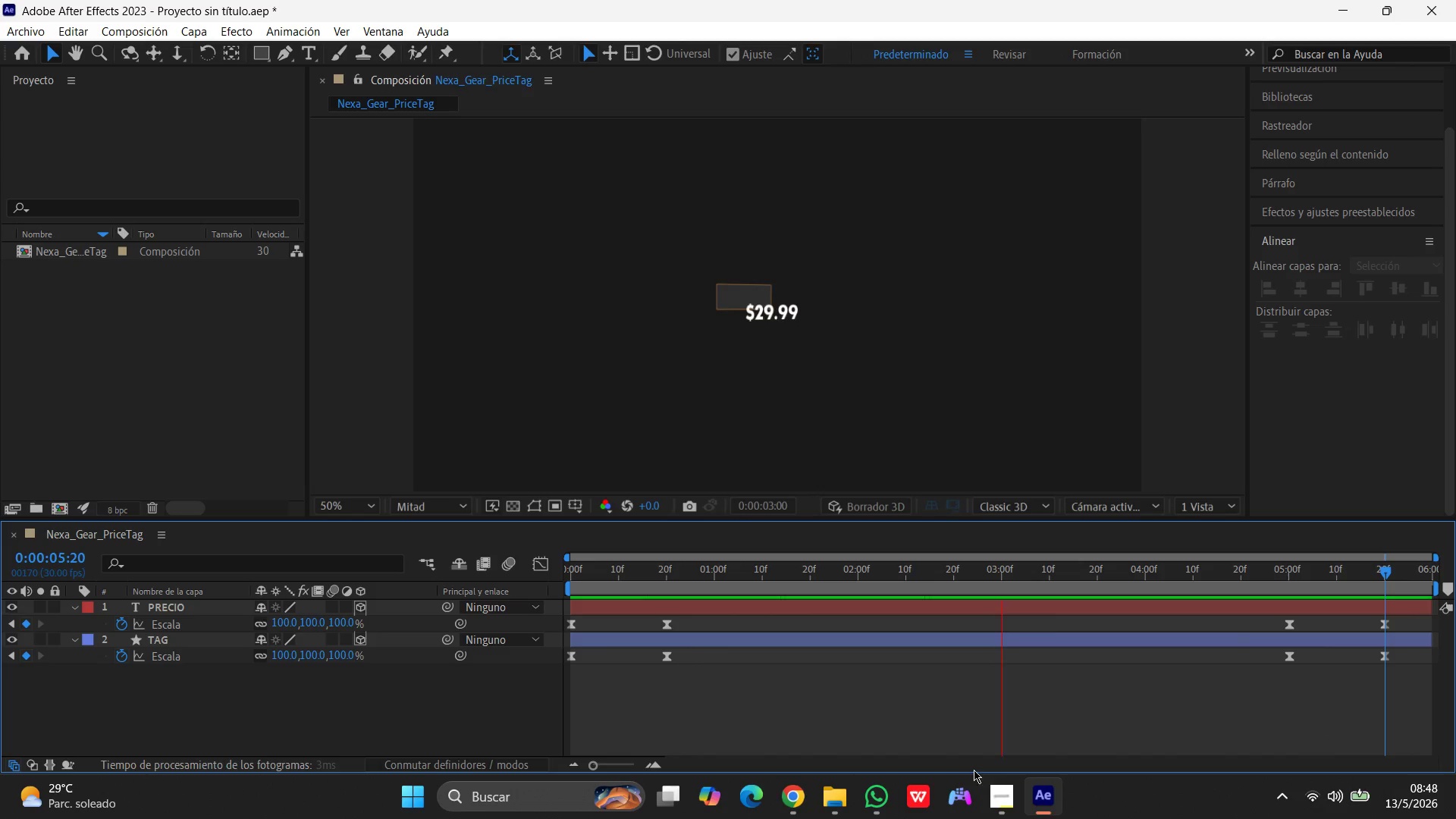 
left_click([996, 785])